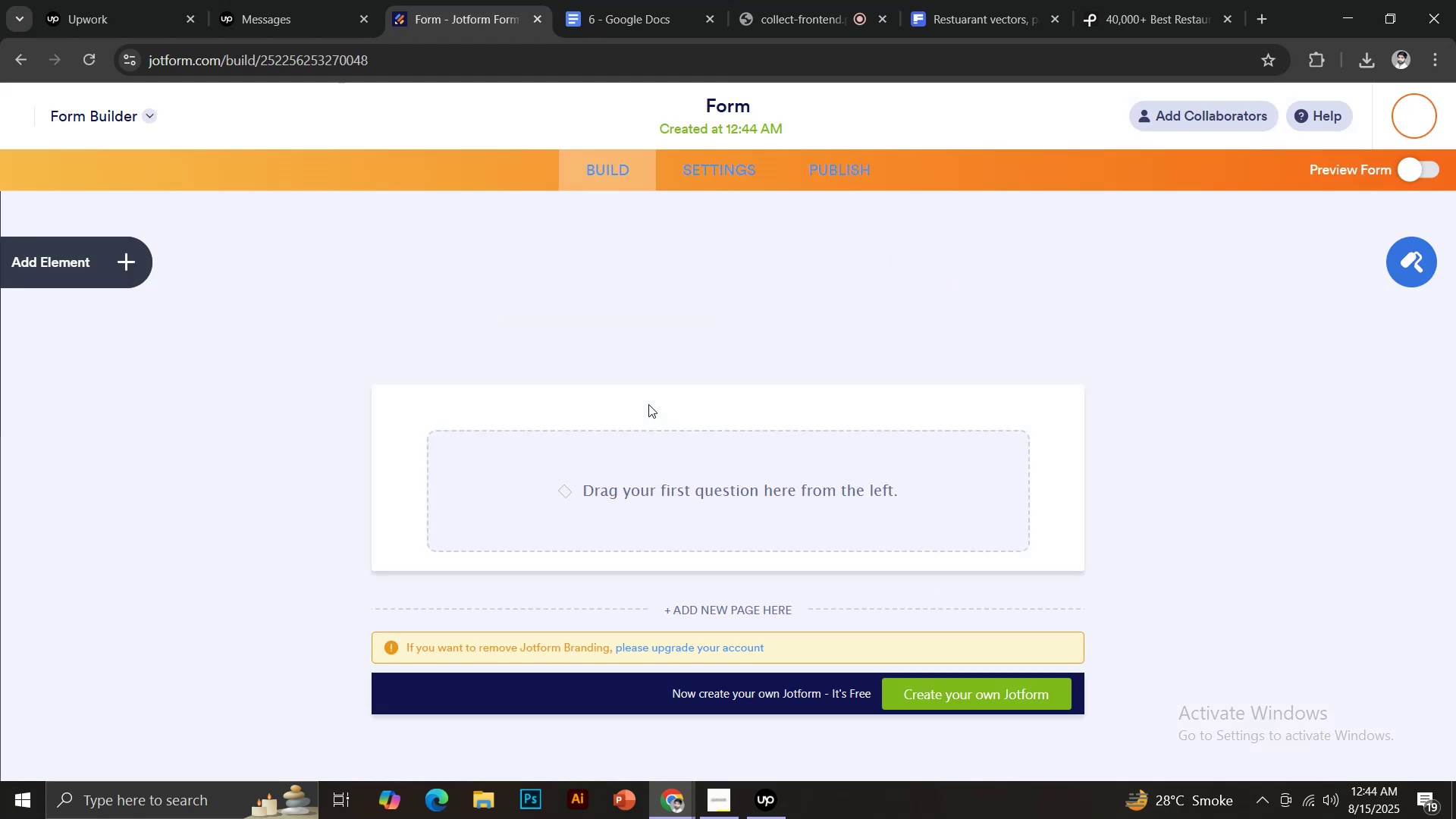 
wait(9.02)
 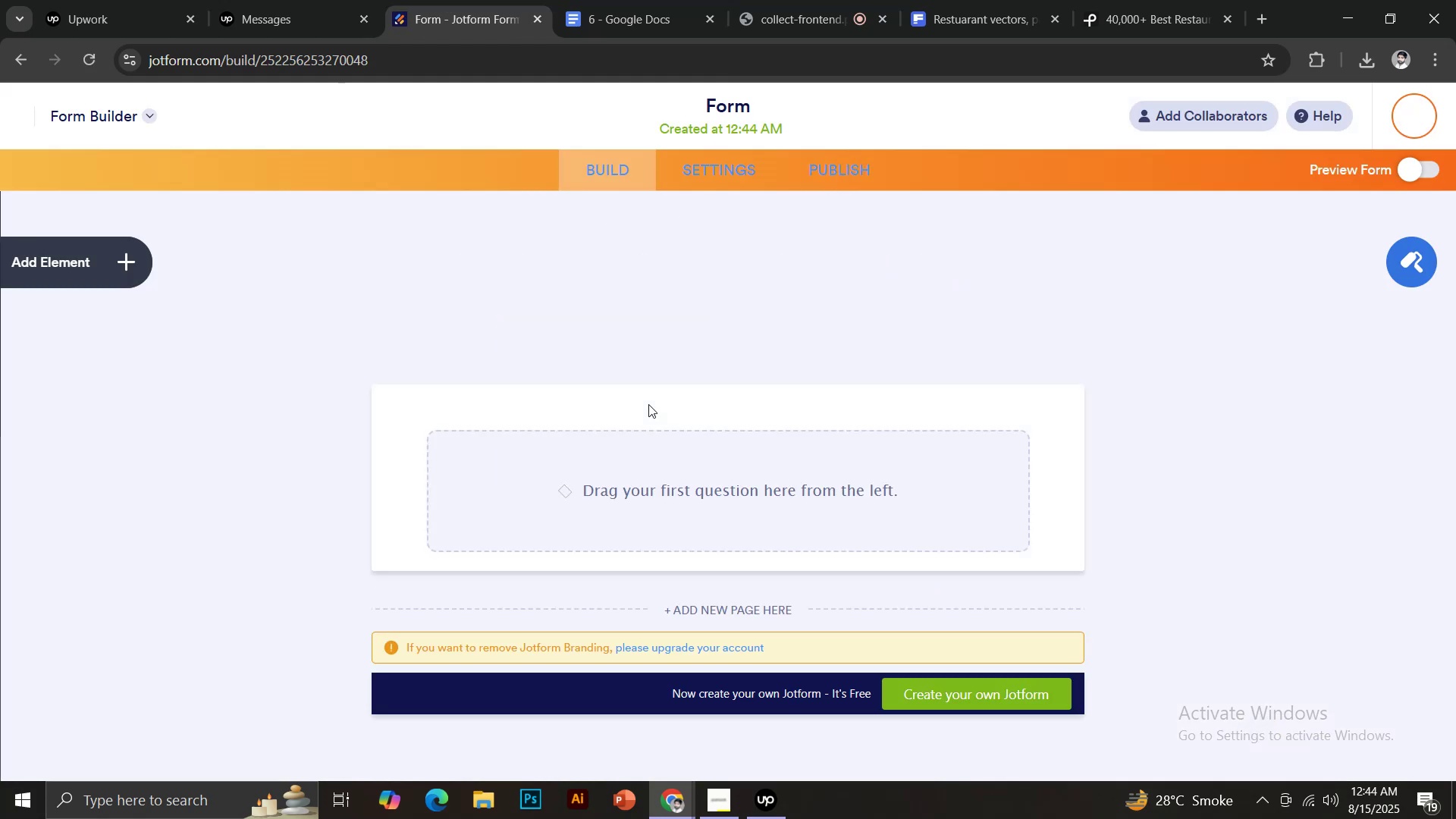 
left_click([472, 427])
 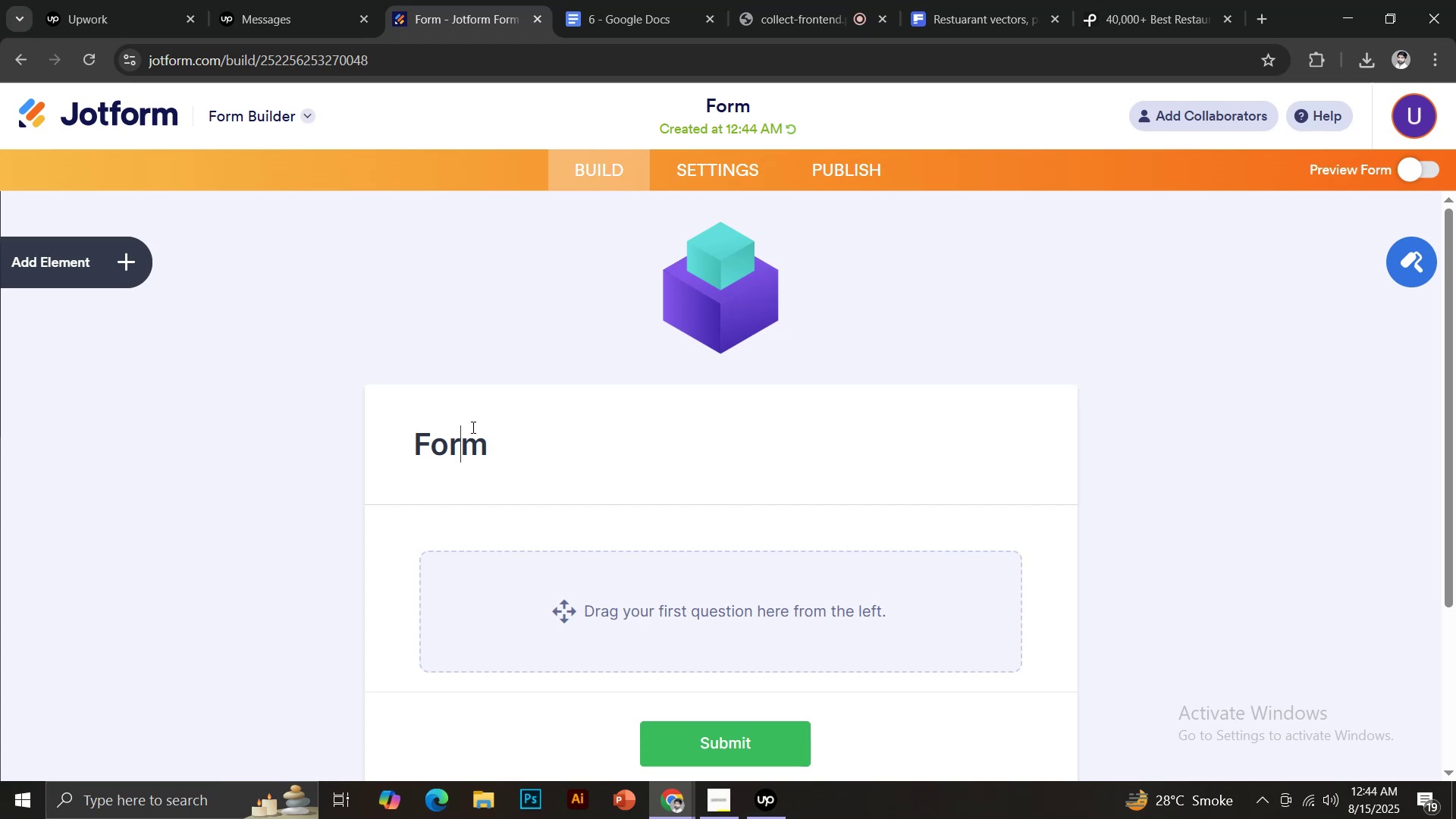 
key(Control+ControlLeft)
 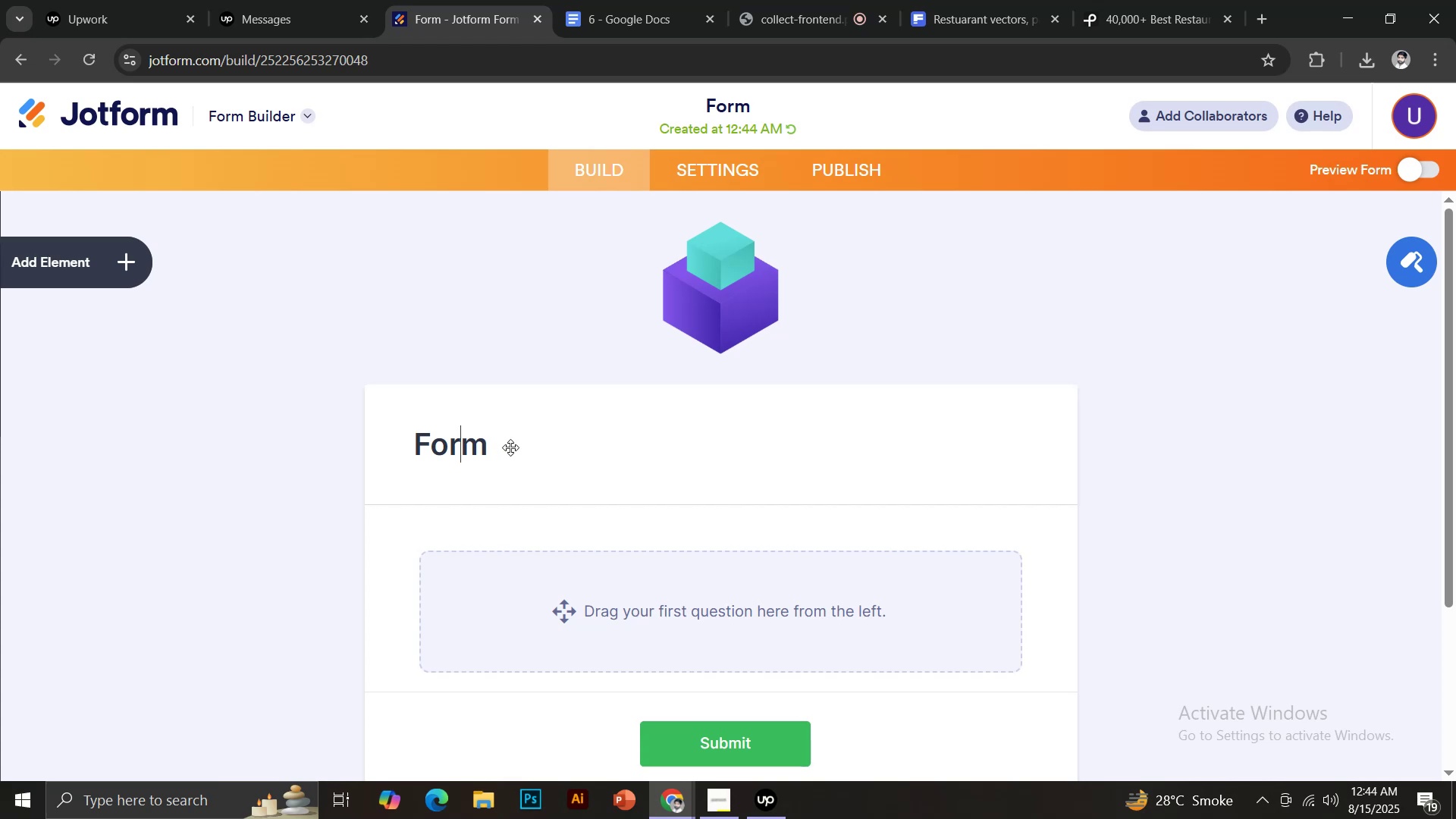 
key(Control+V)
 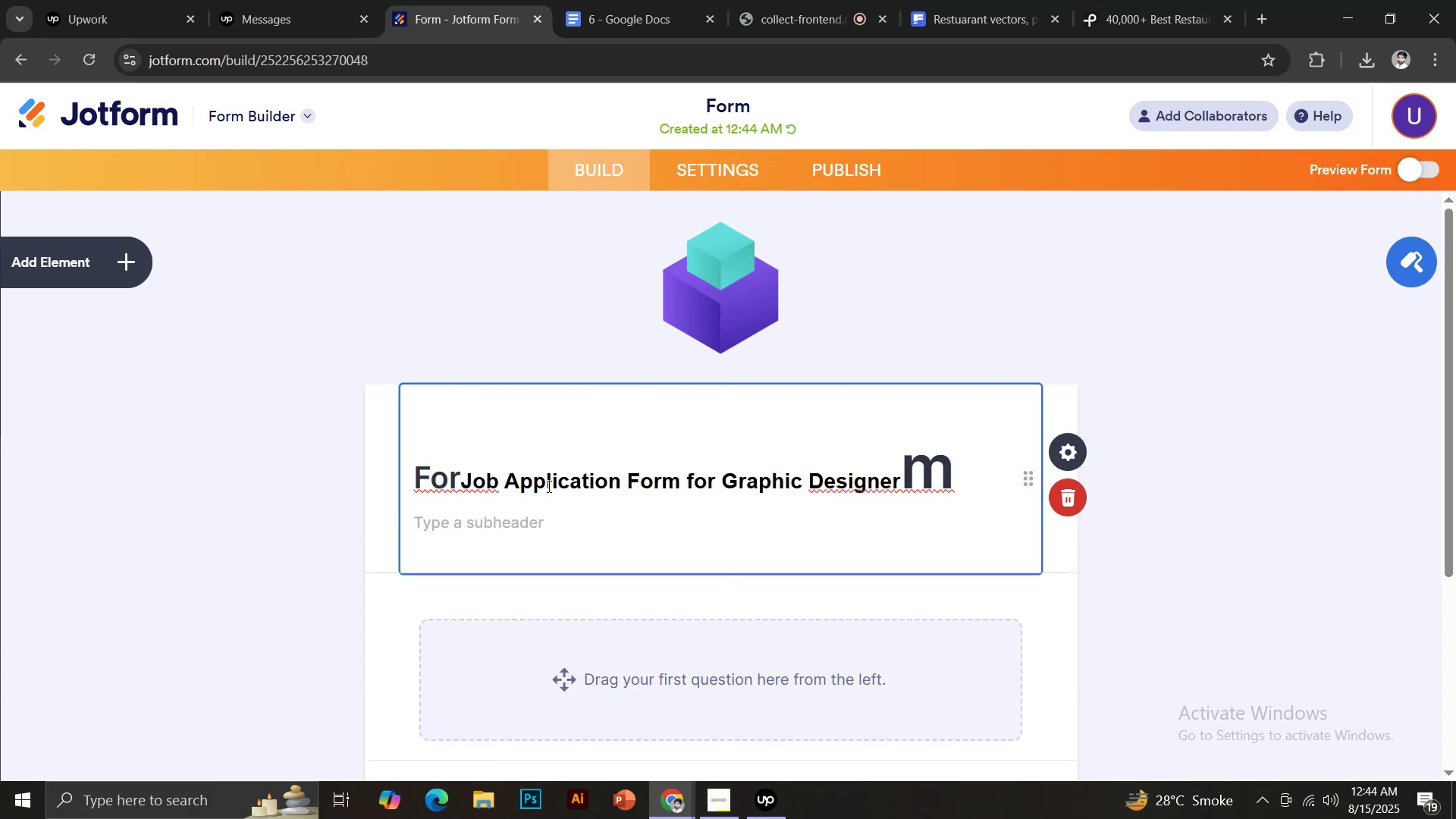 
key(Control+ControlLeft)
 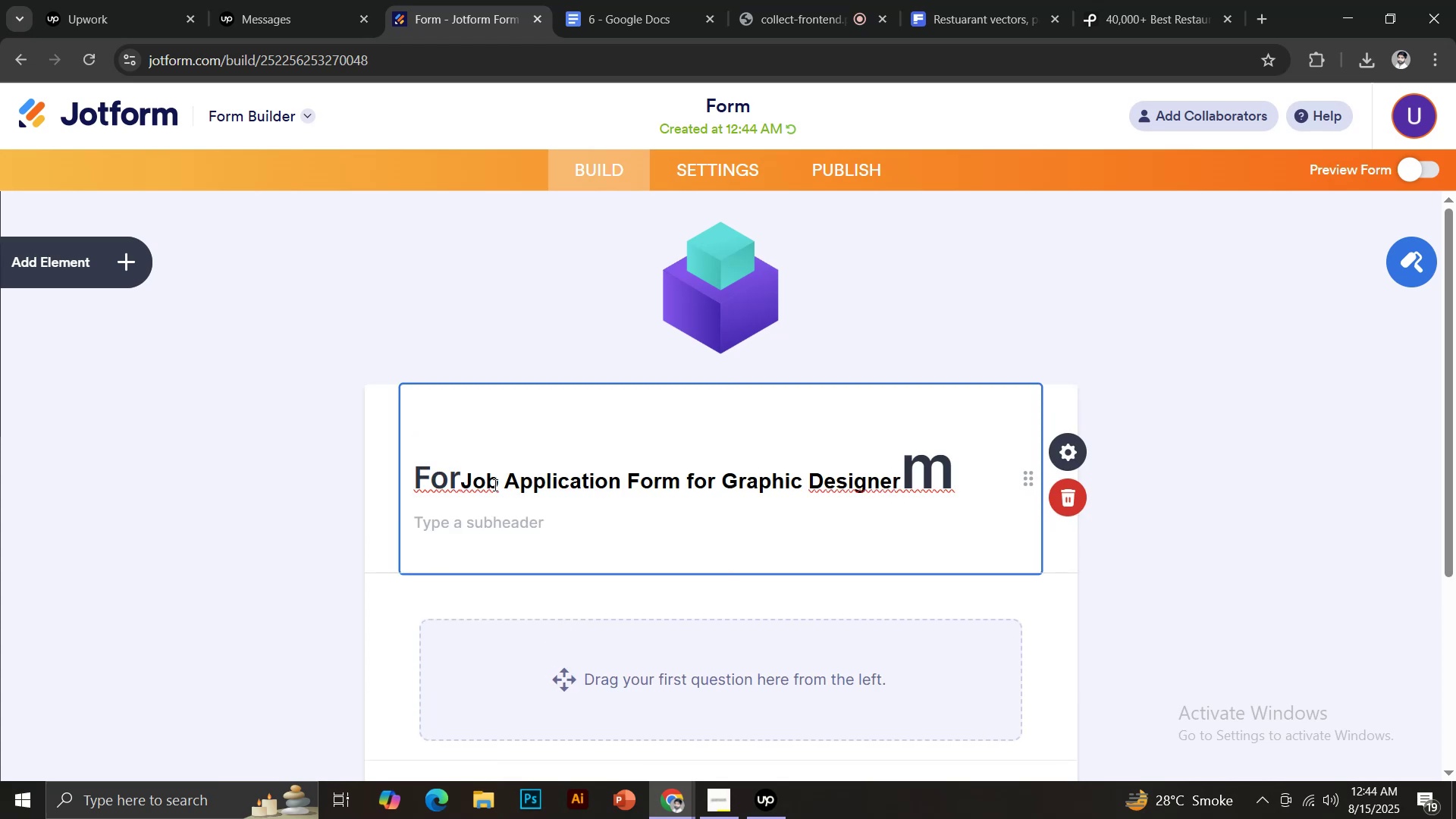 
key(Control+A)
 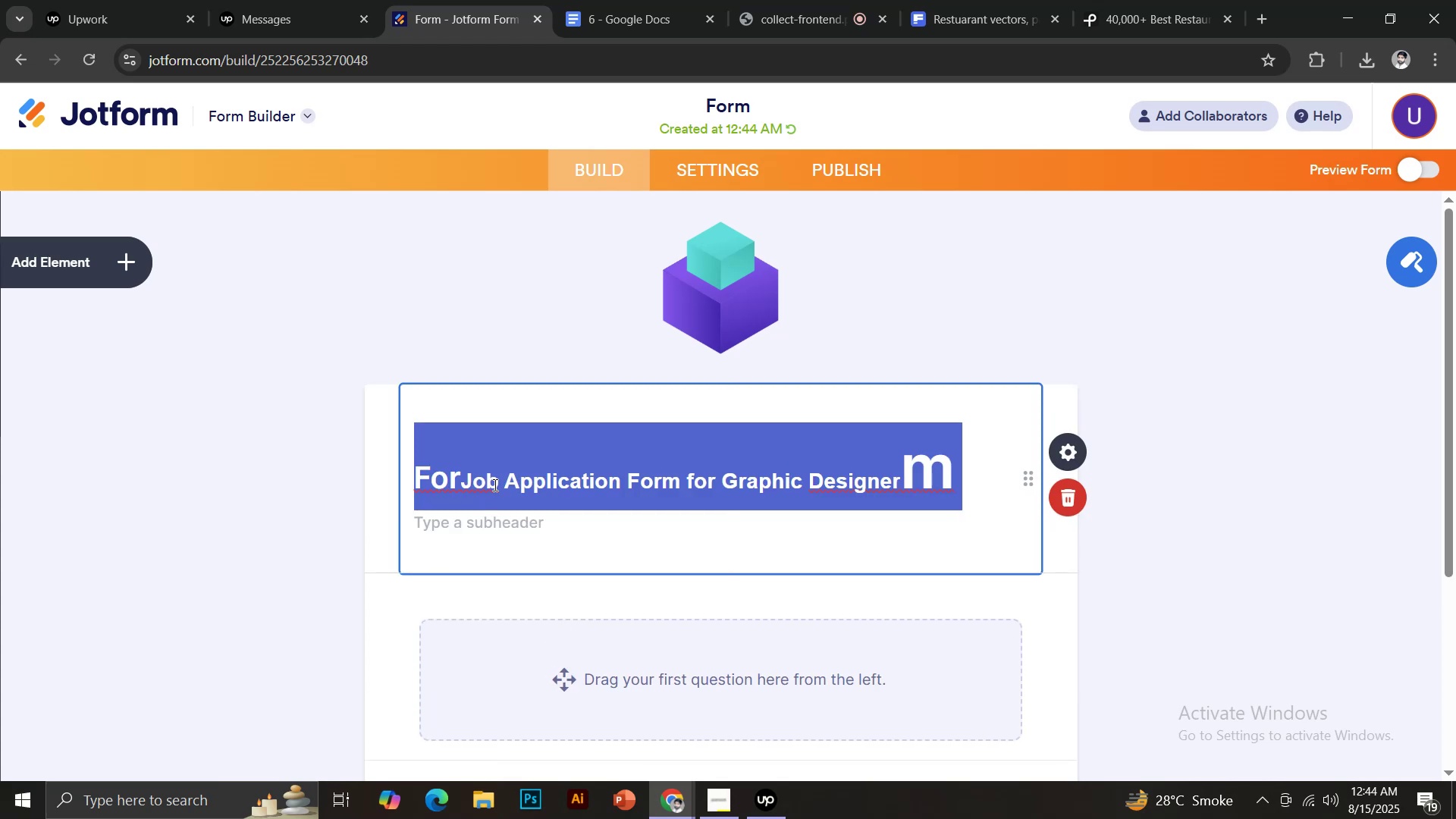 
key(Control+ControlLeft)
 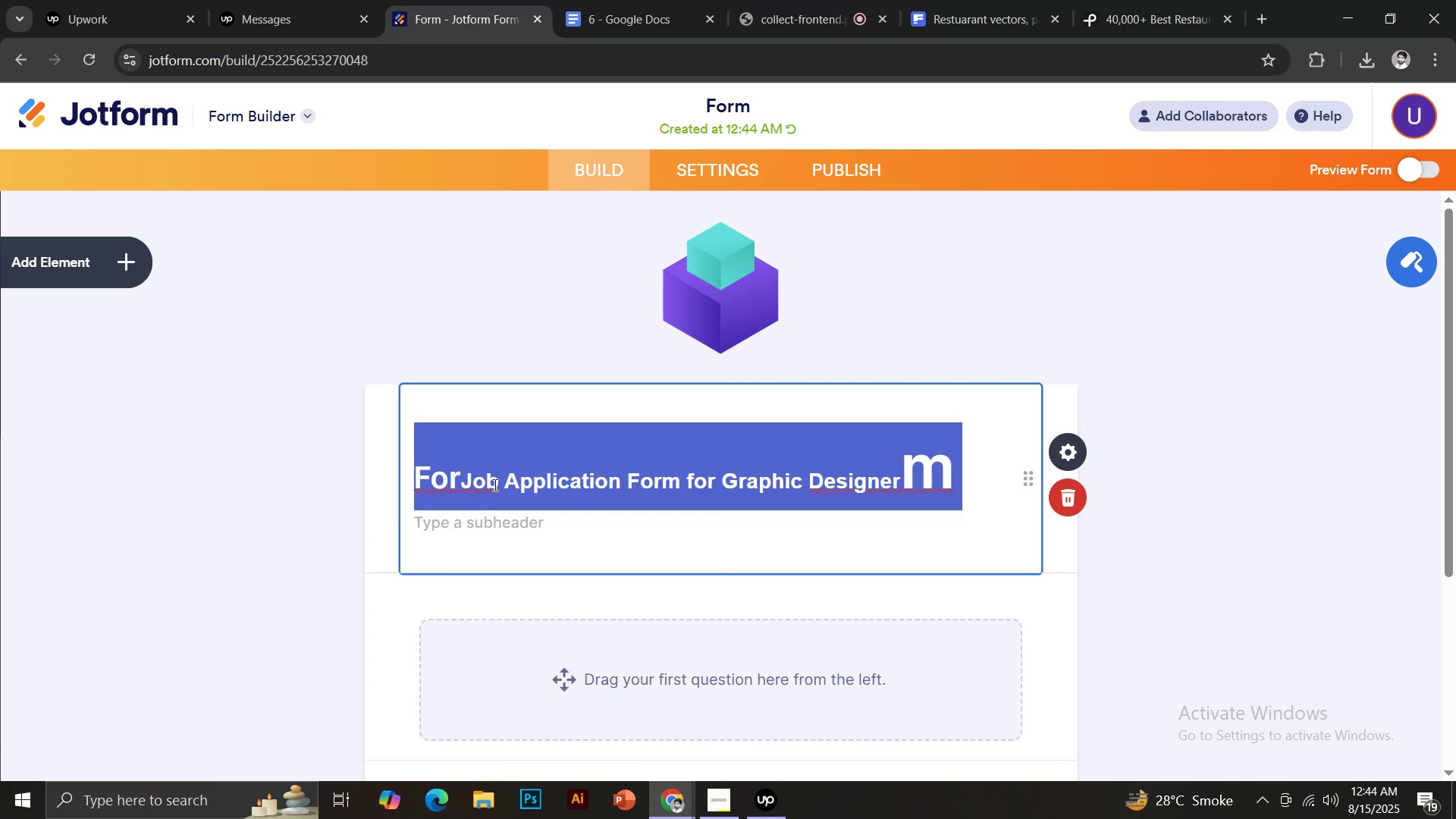 
key(Control+V)
 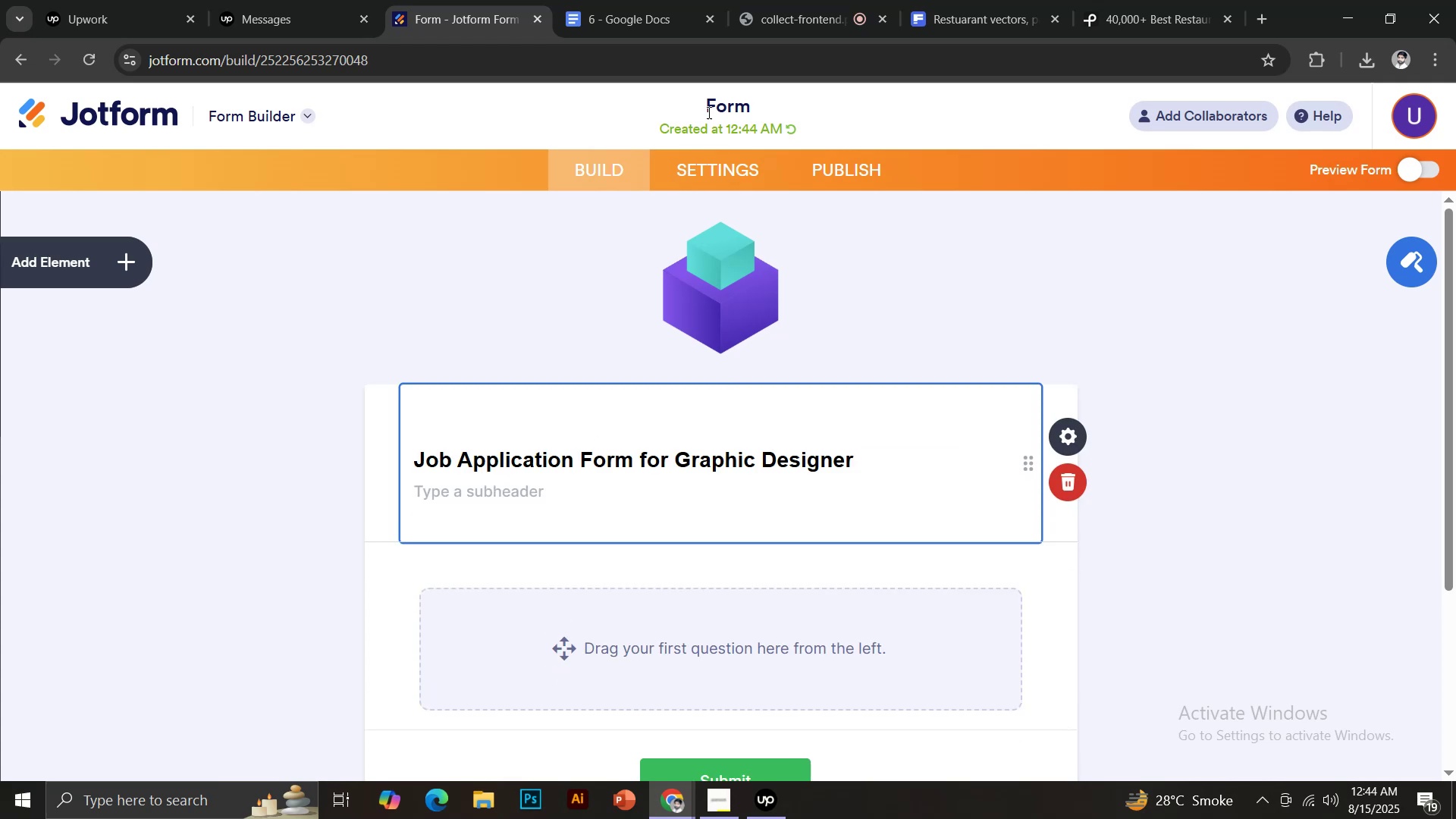 
left_click([634, 0])
 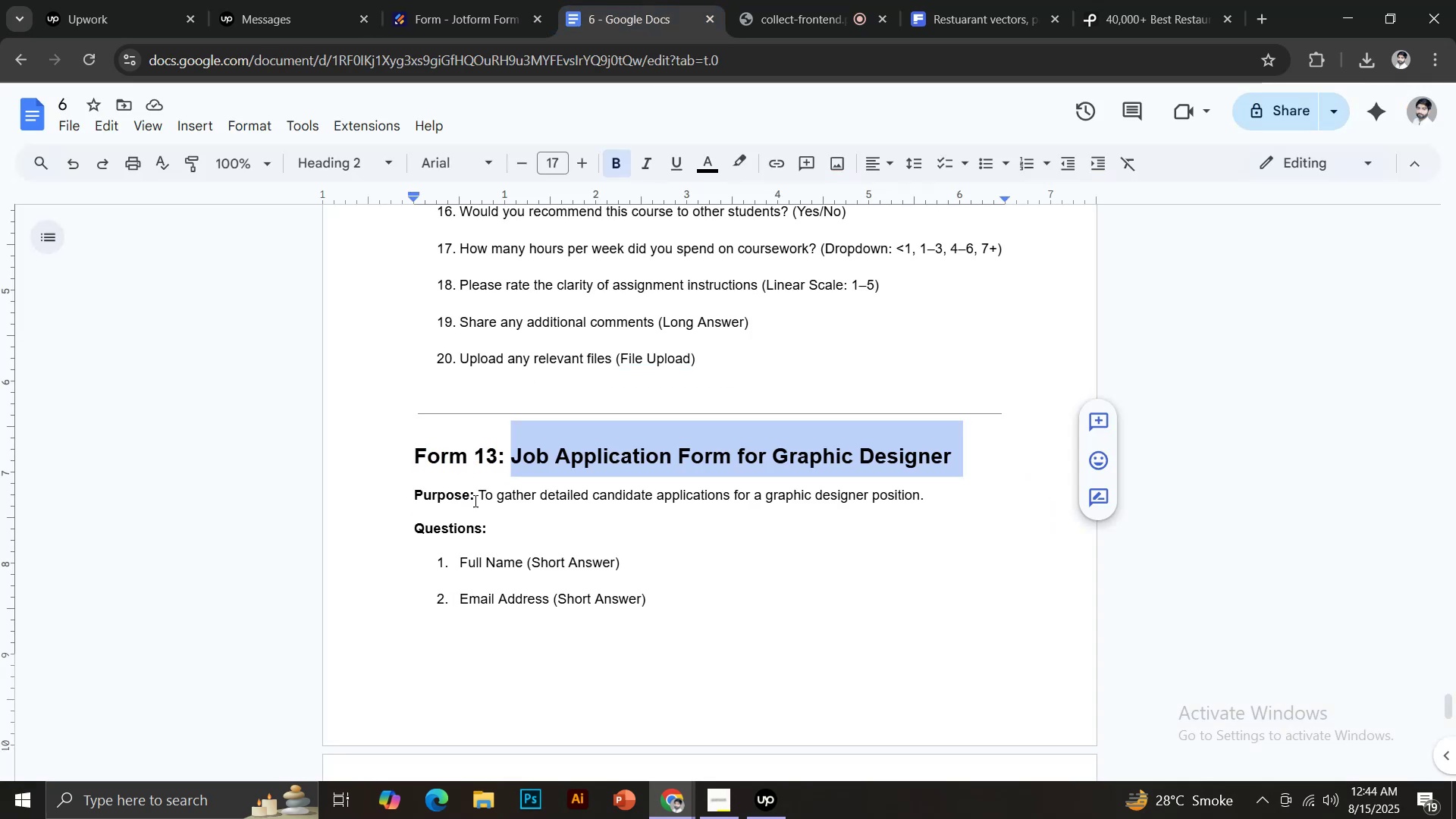 
left_click_drag(start_coordinate=[478, 497], to_coordinate=[925, 488])
 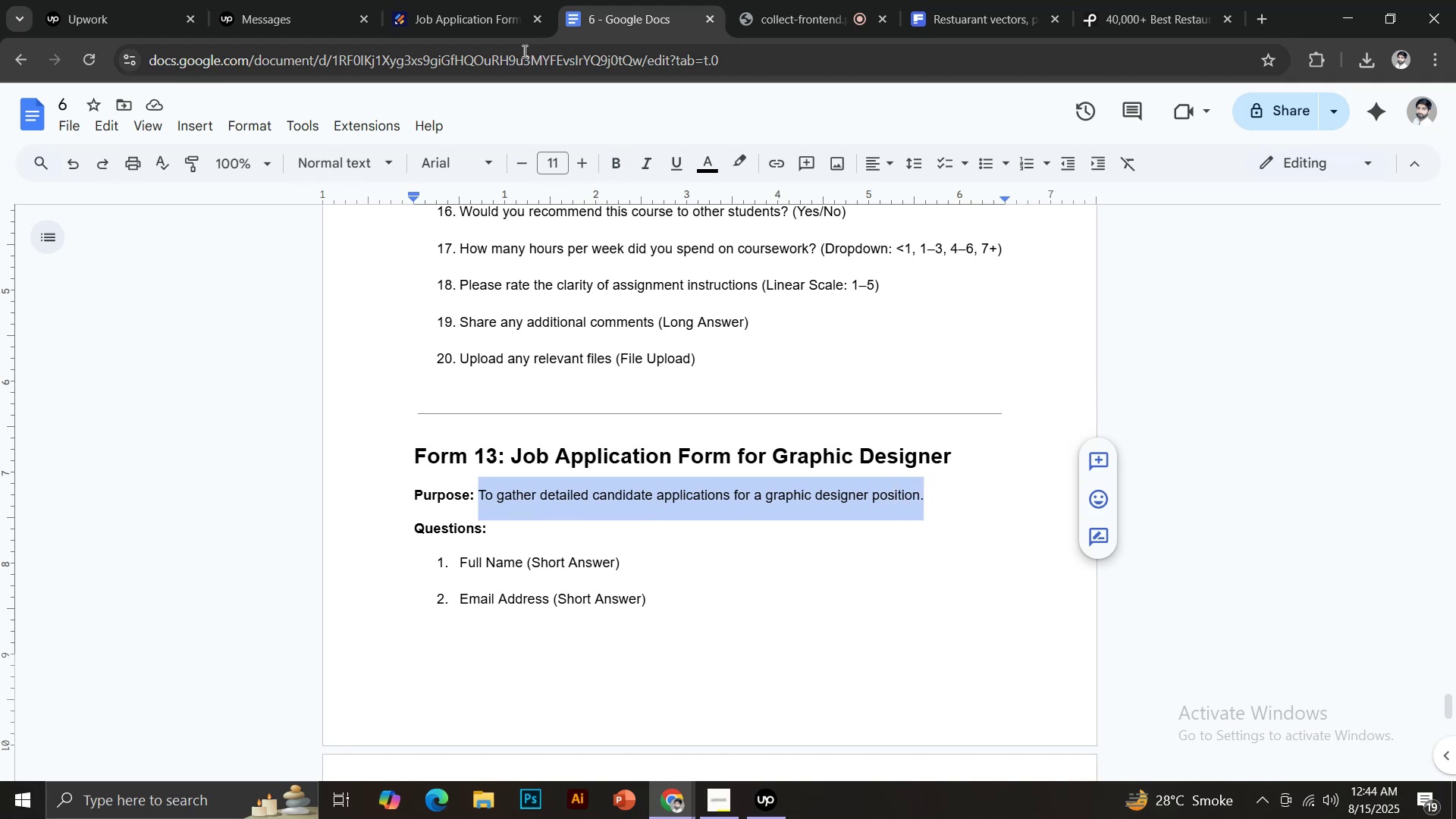 
key(Control+C)
 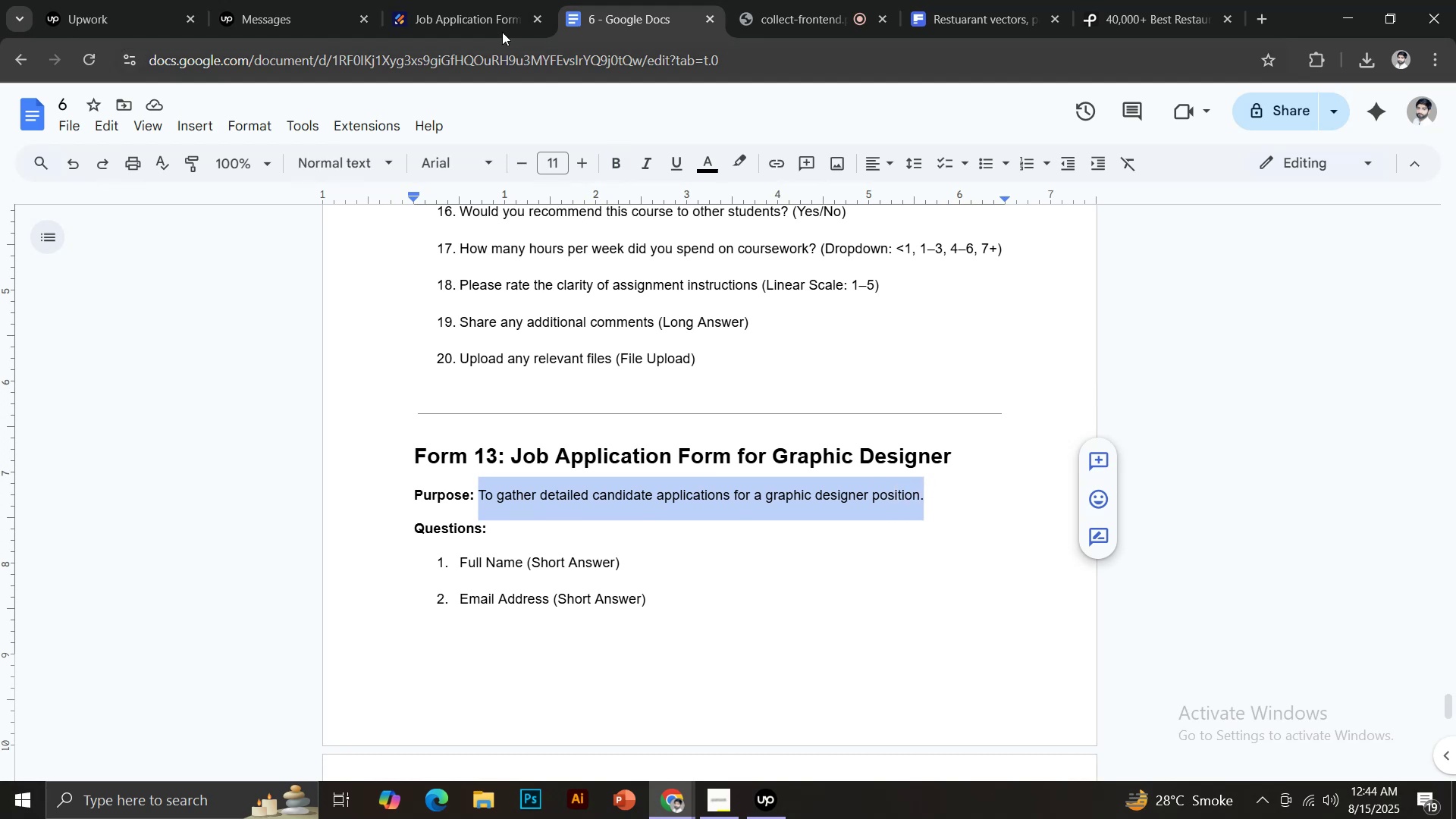 
left_click([479, 0])
 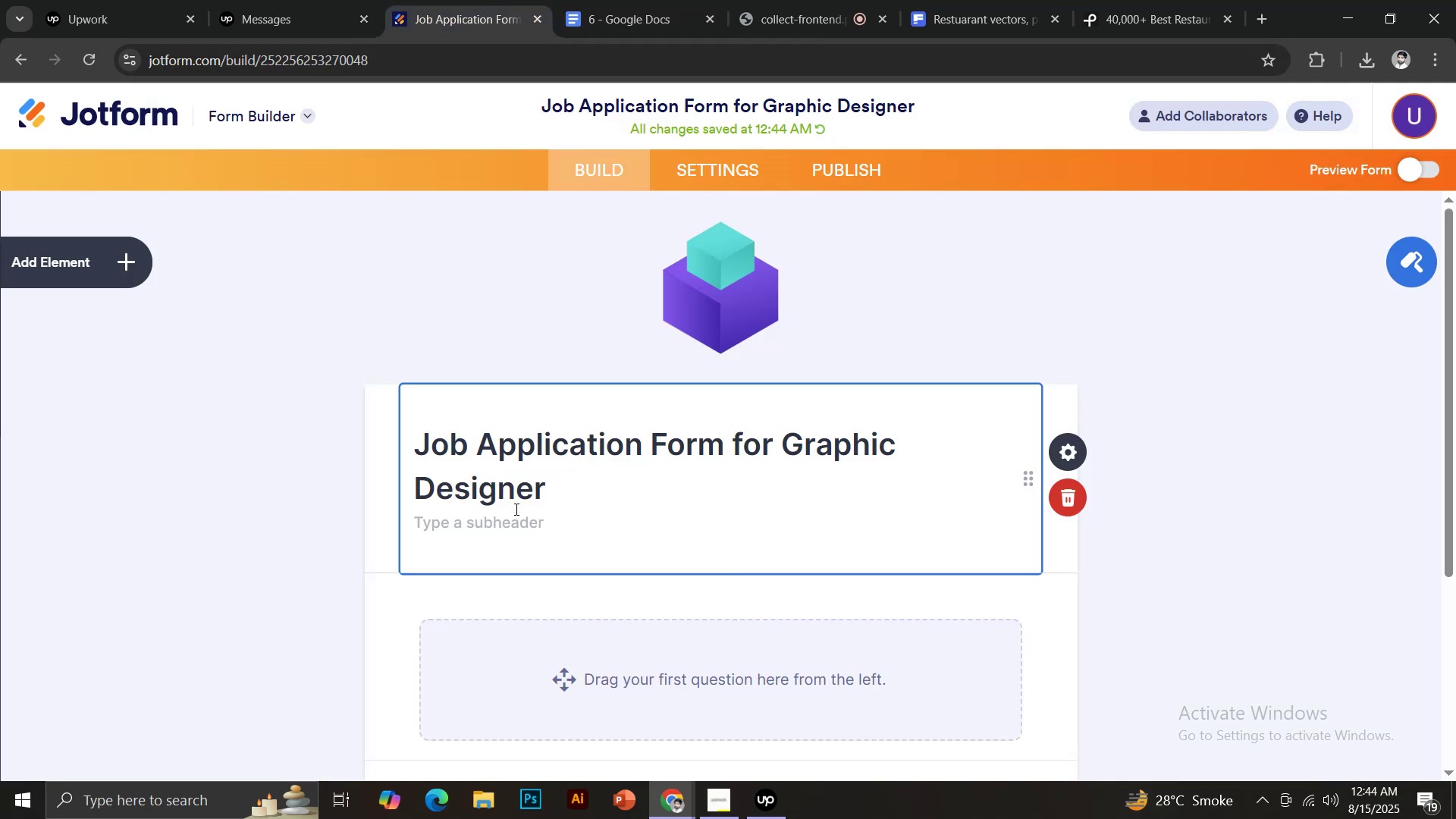 
left_click([510, 520])
 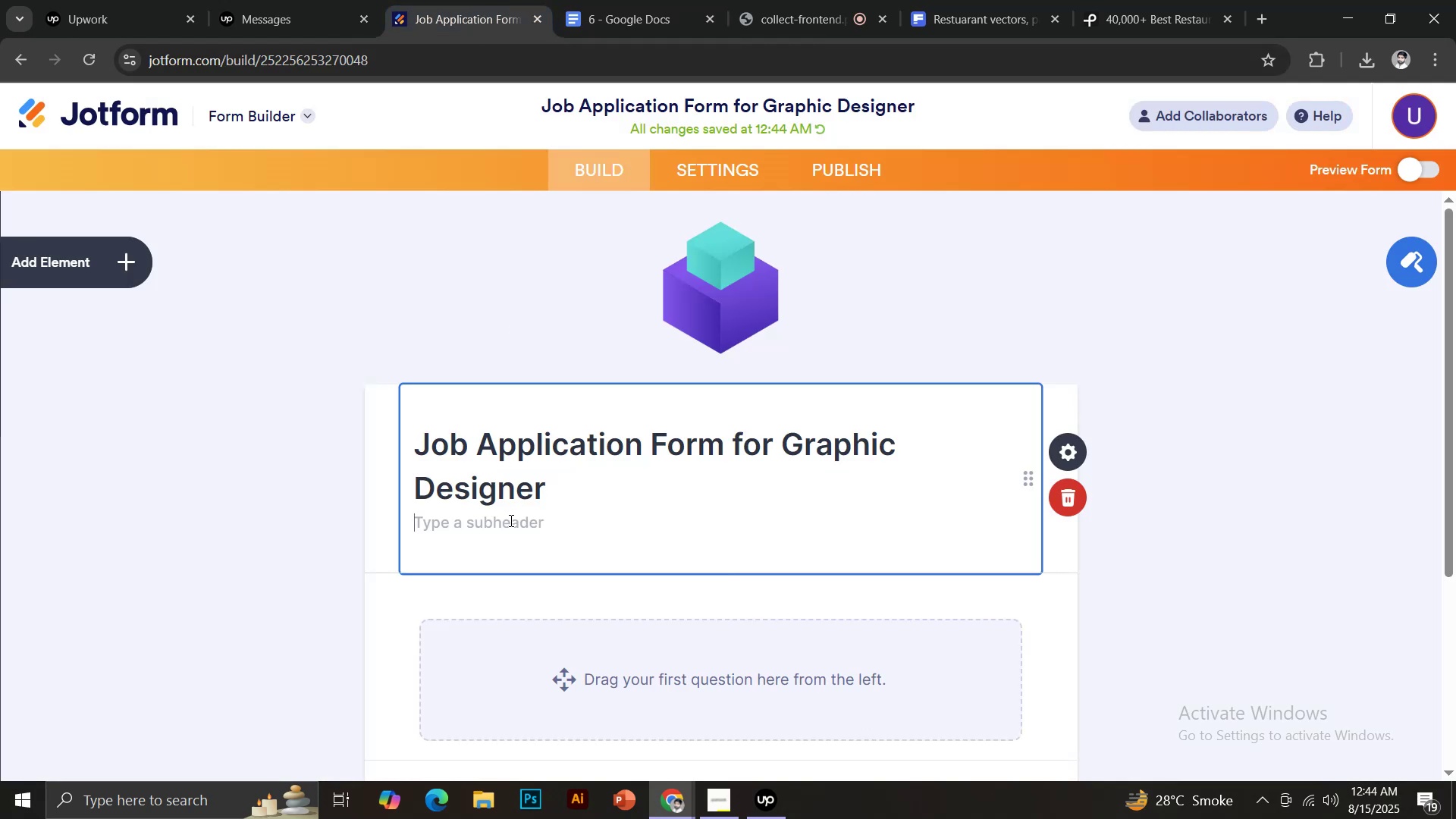 
key(Control+V)
 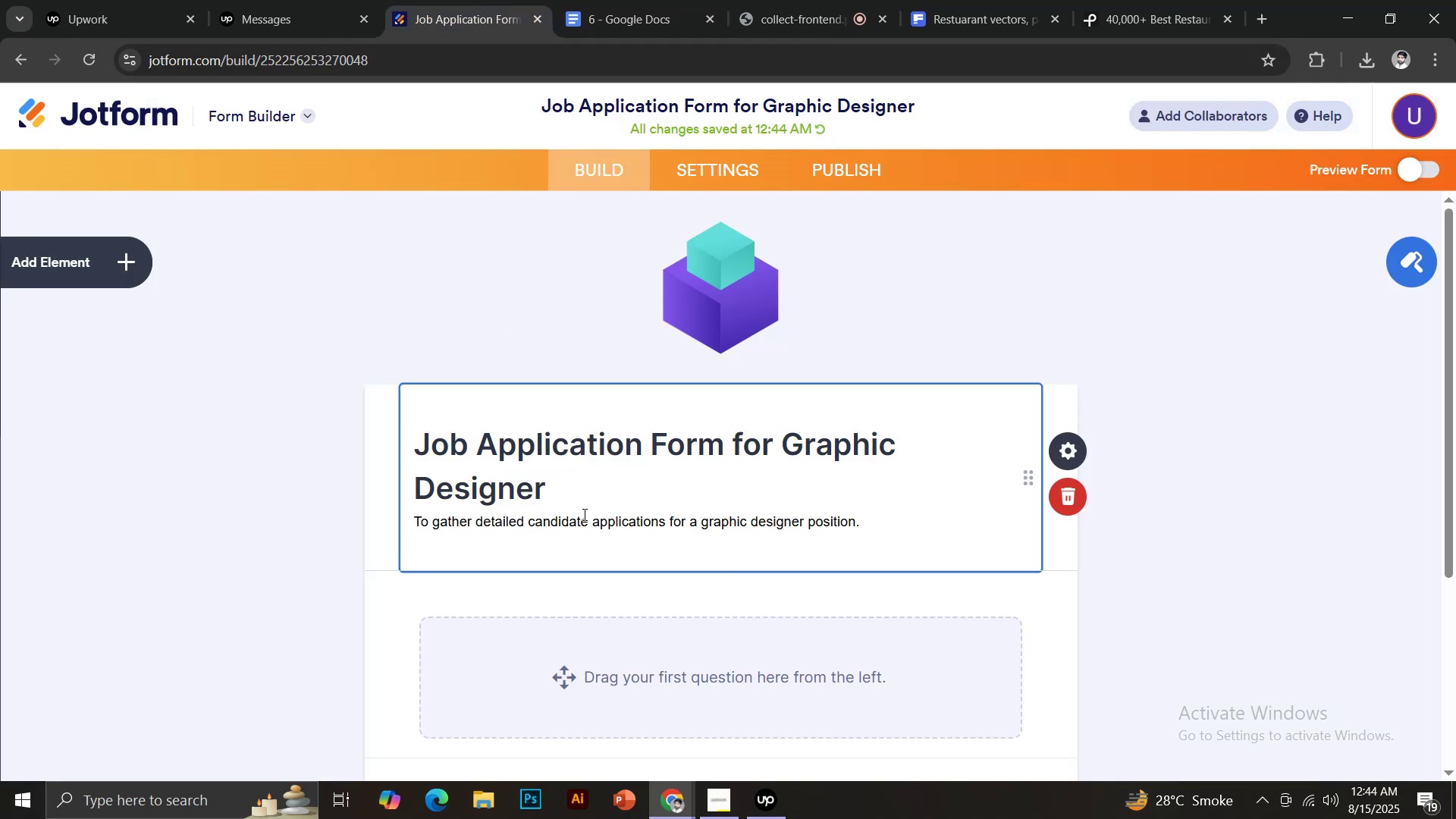 
scroll: coordinate [891, 488], scroll_direction: down, amount: 3.0
 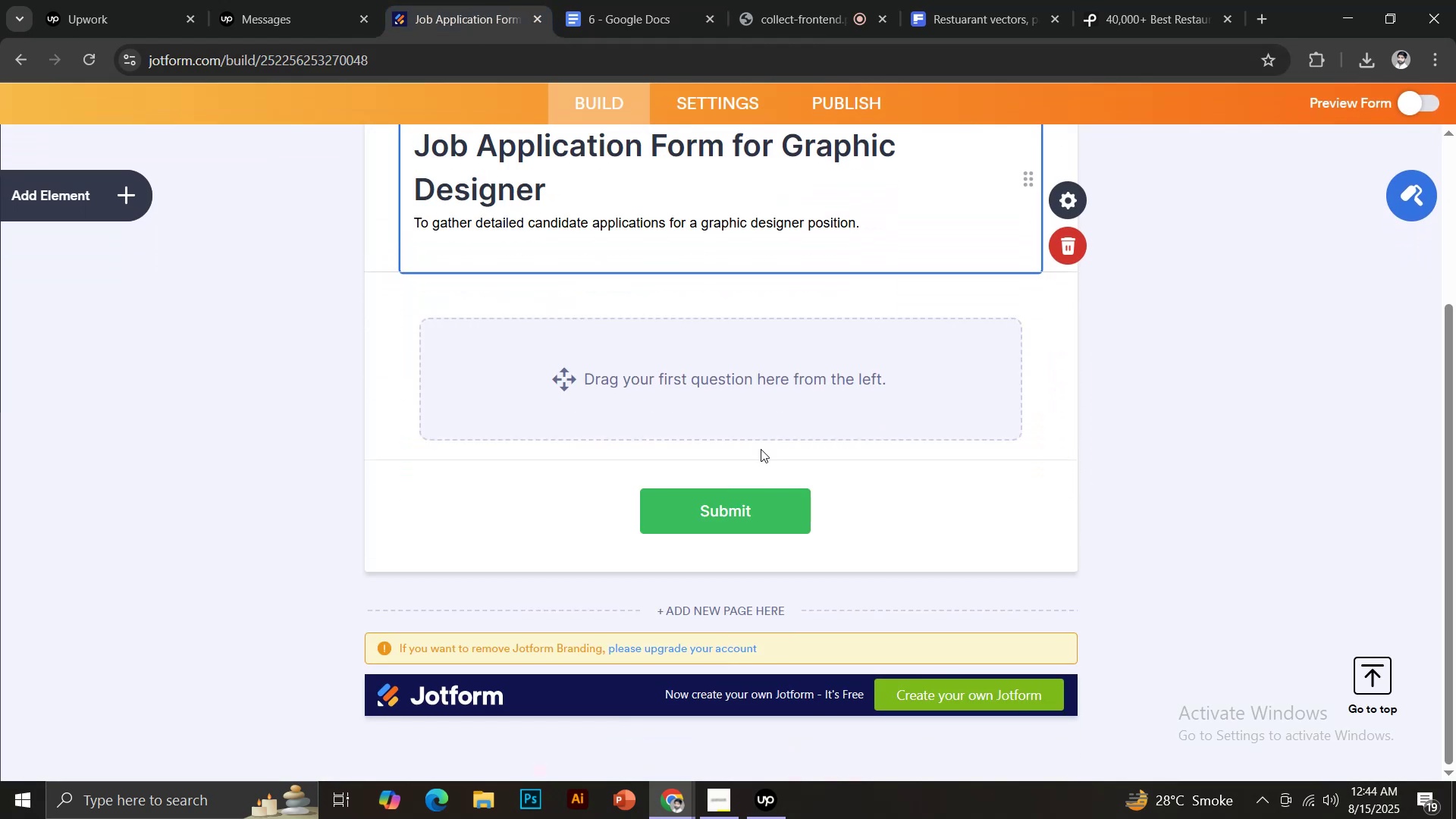 
scroll: coordinate [760, 447], scroll_direction: up, amount: 1.0
 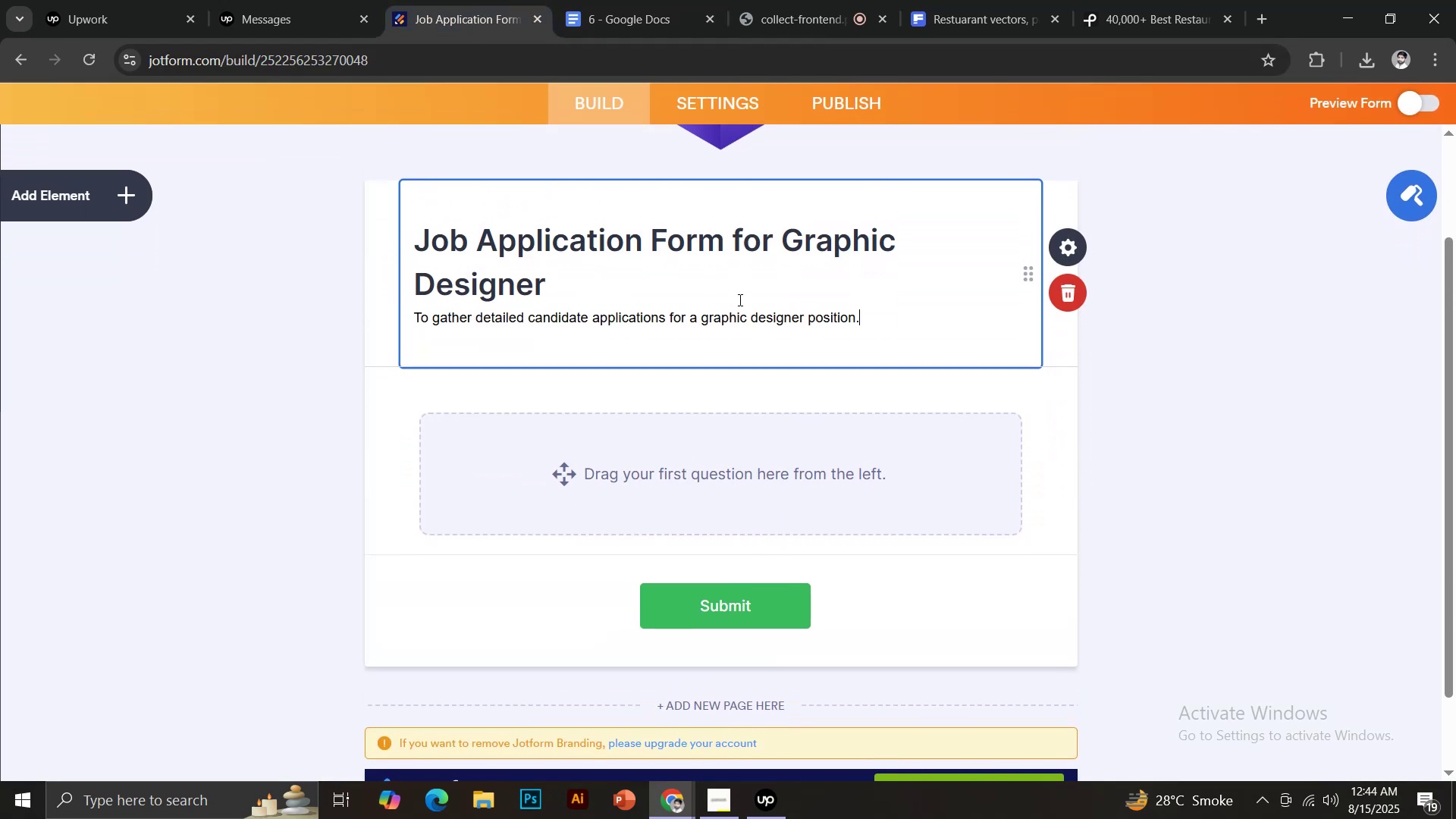 
left_click([701, 259])
 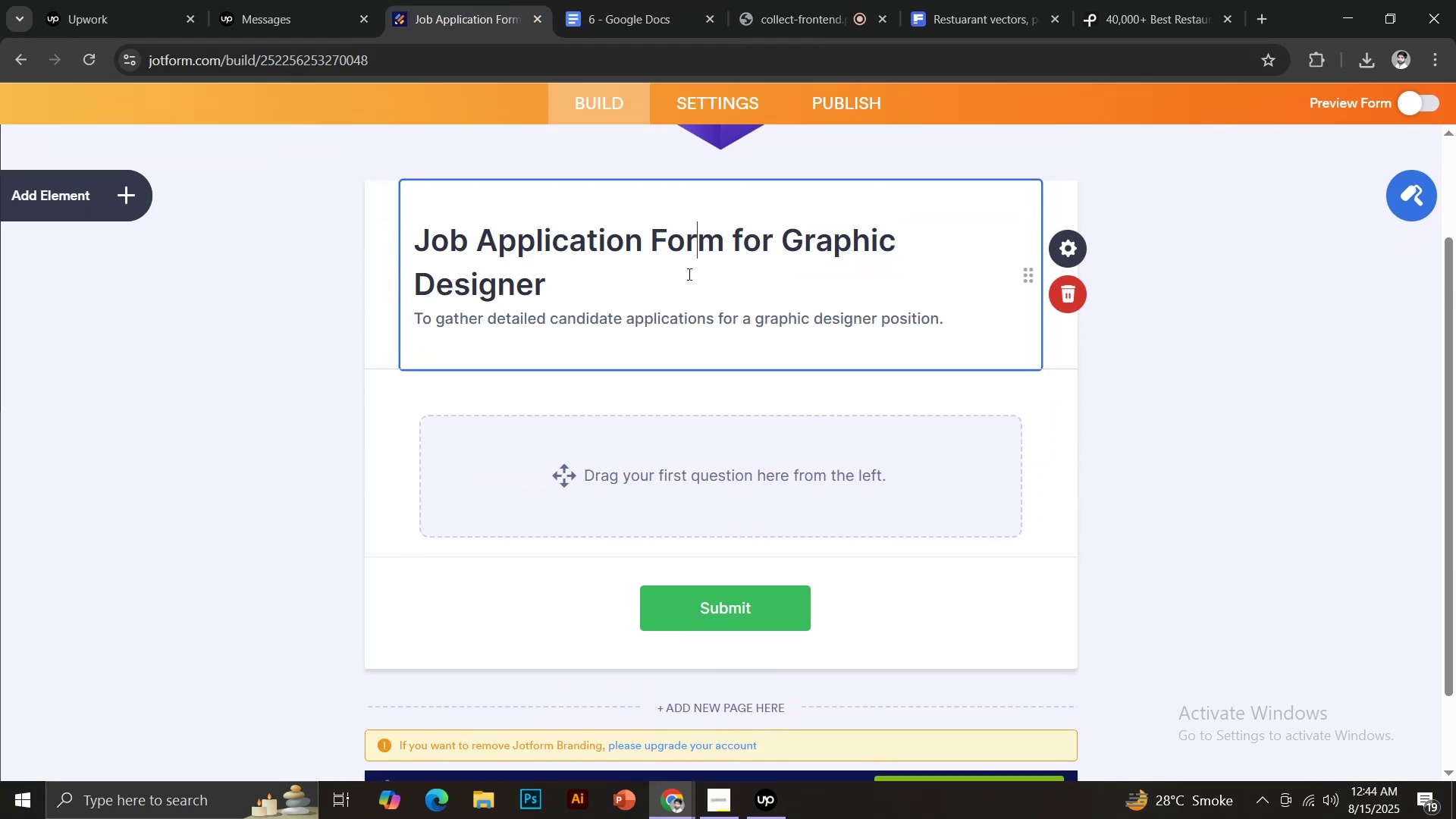 
key(Control+A)
 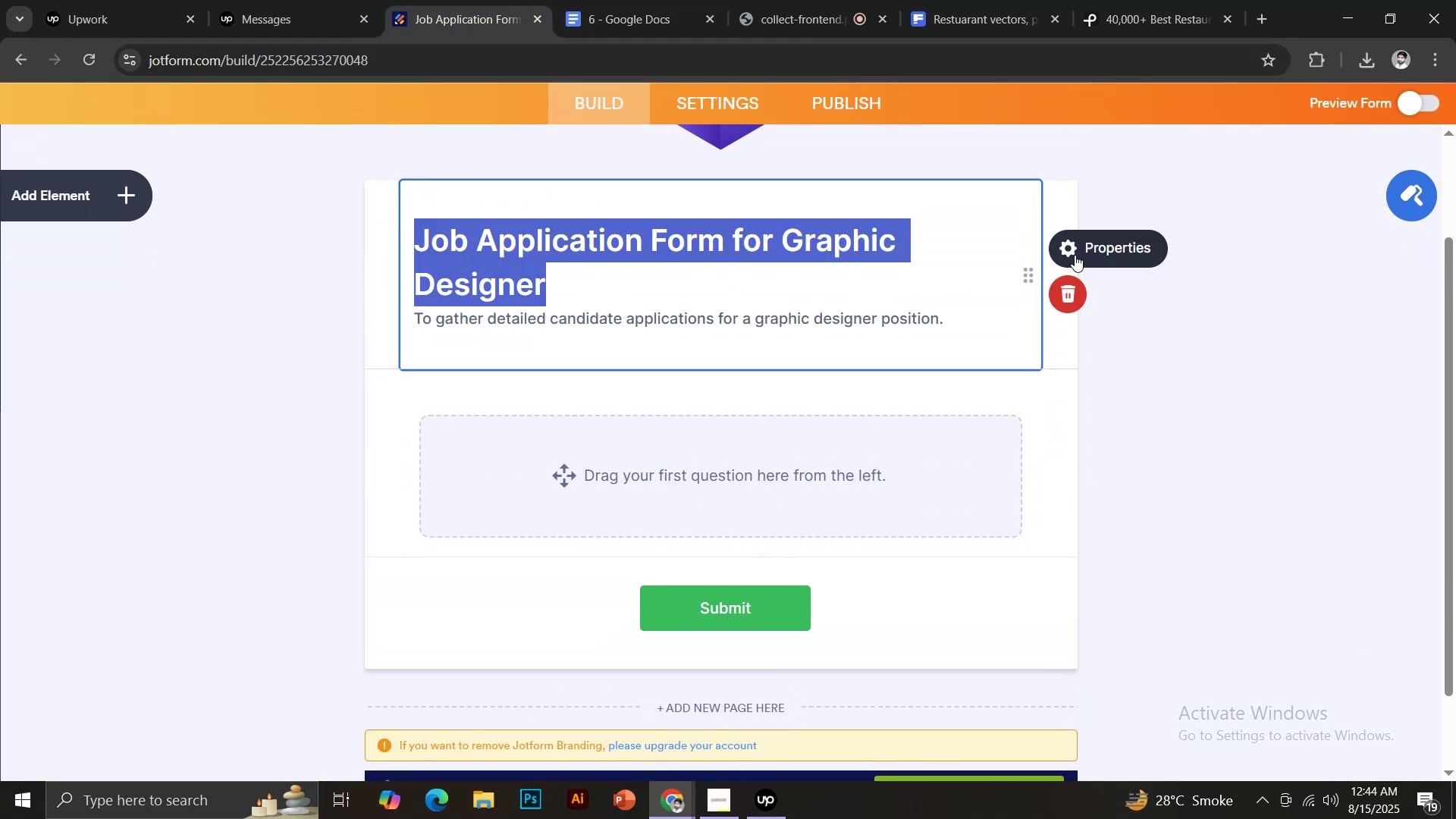 
left_click([1075, 255])
 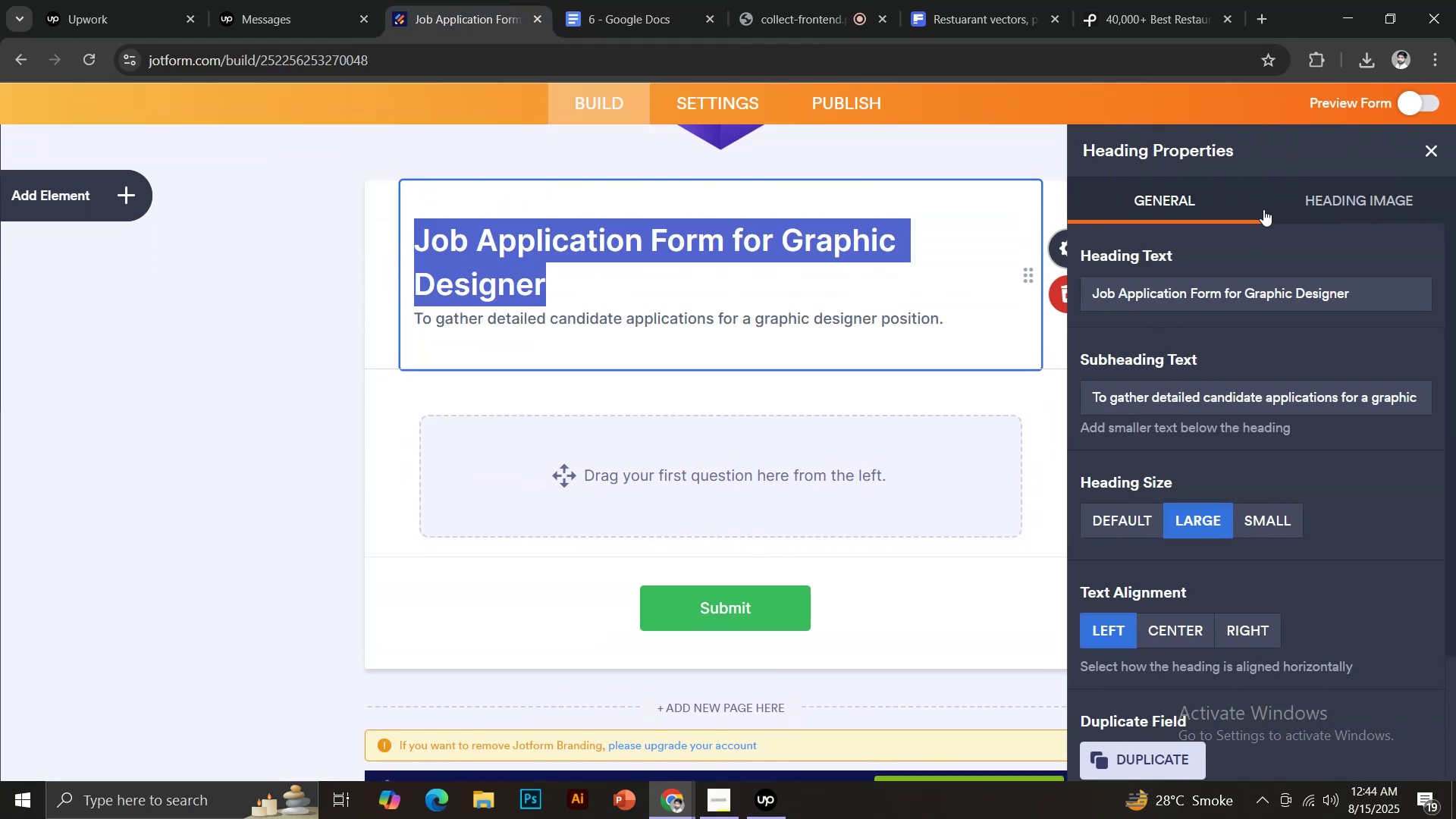 
scroll: coordinate [1258, 484], scroll_direction: down, amount: 2.0
 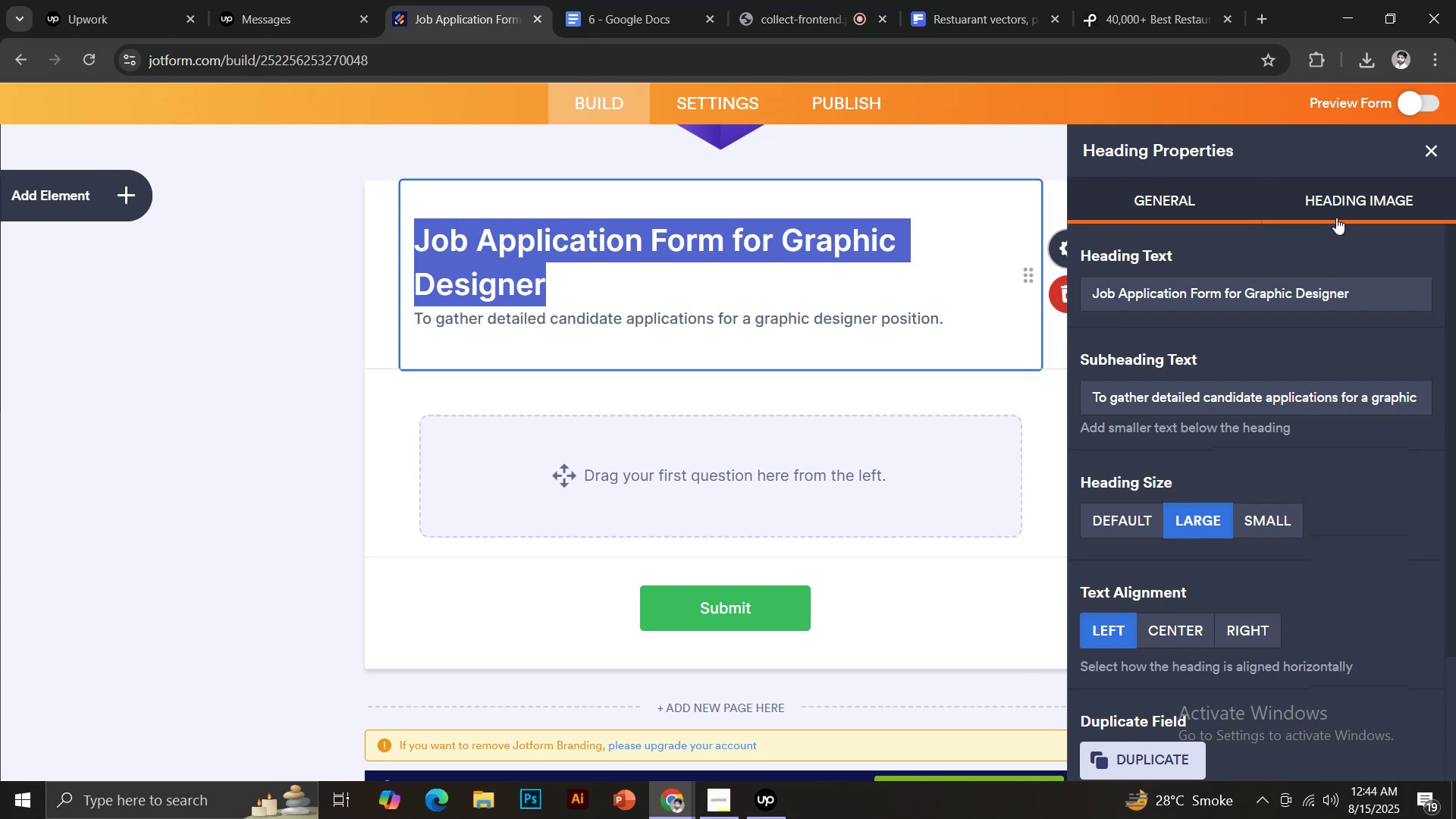 
left_click([1341, 206])
 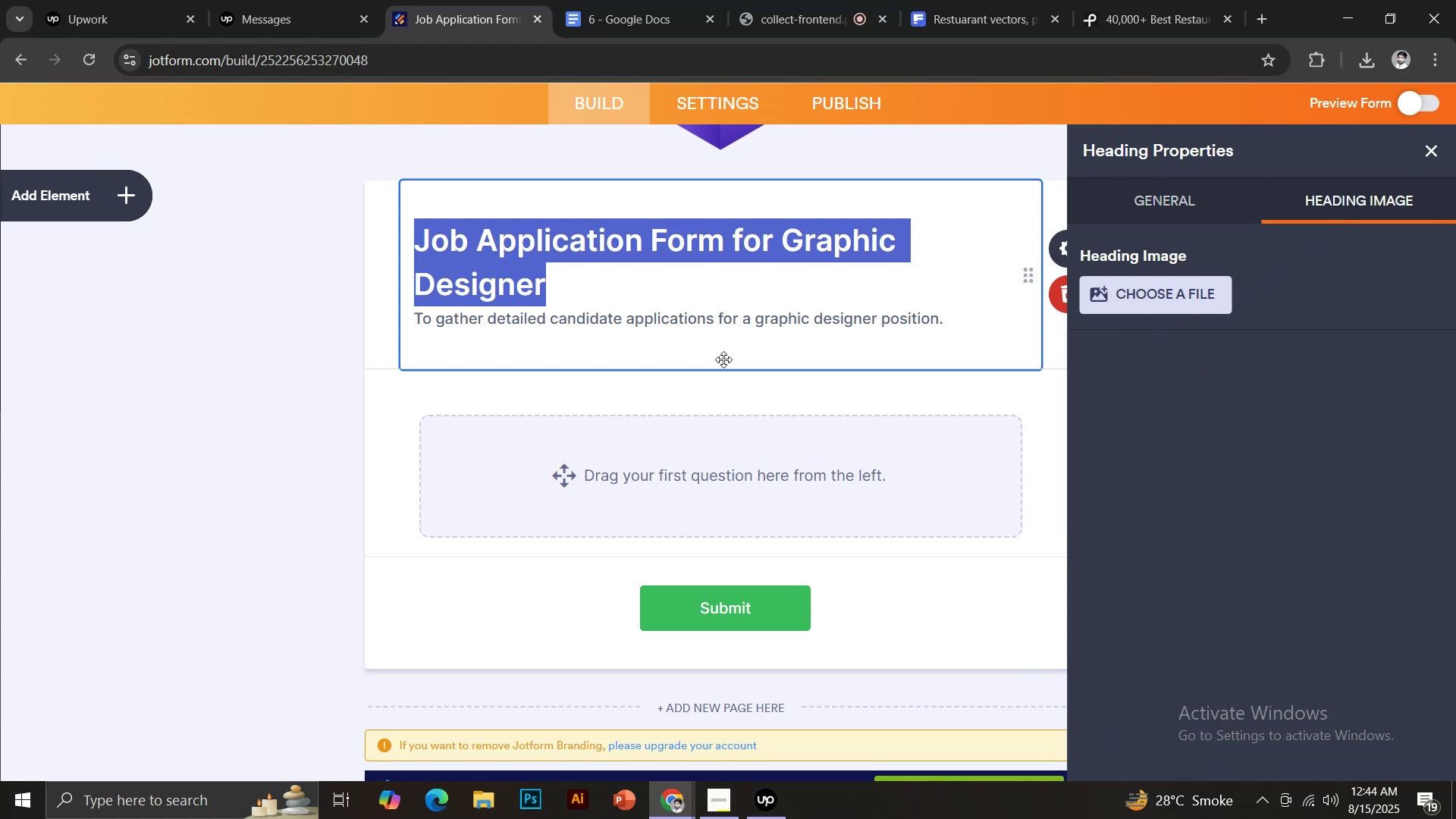 
left_click([356, 387])
 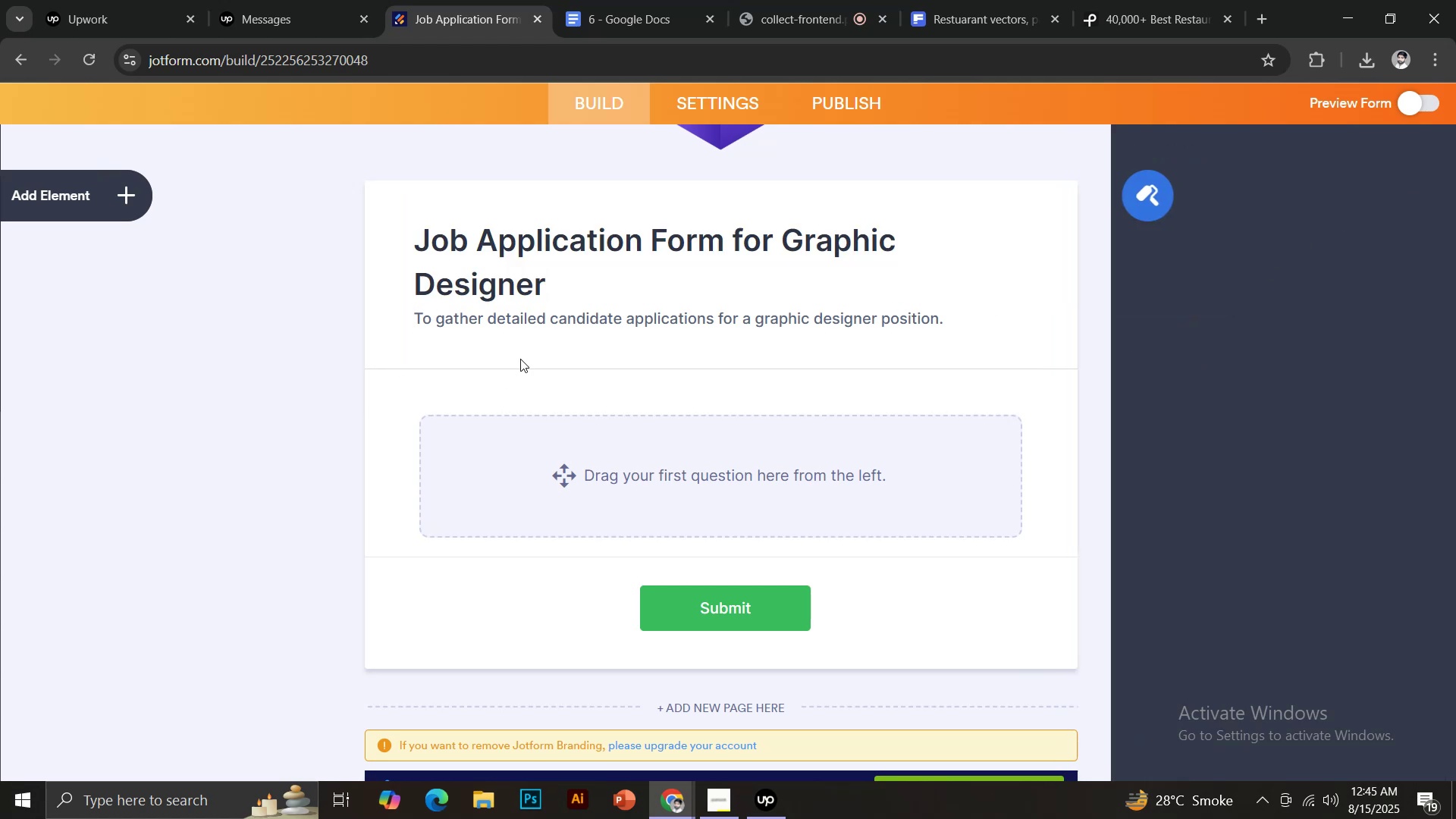 
scroll: coordinate [535, 354], scroll_direction: up, amount: 2.0
 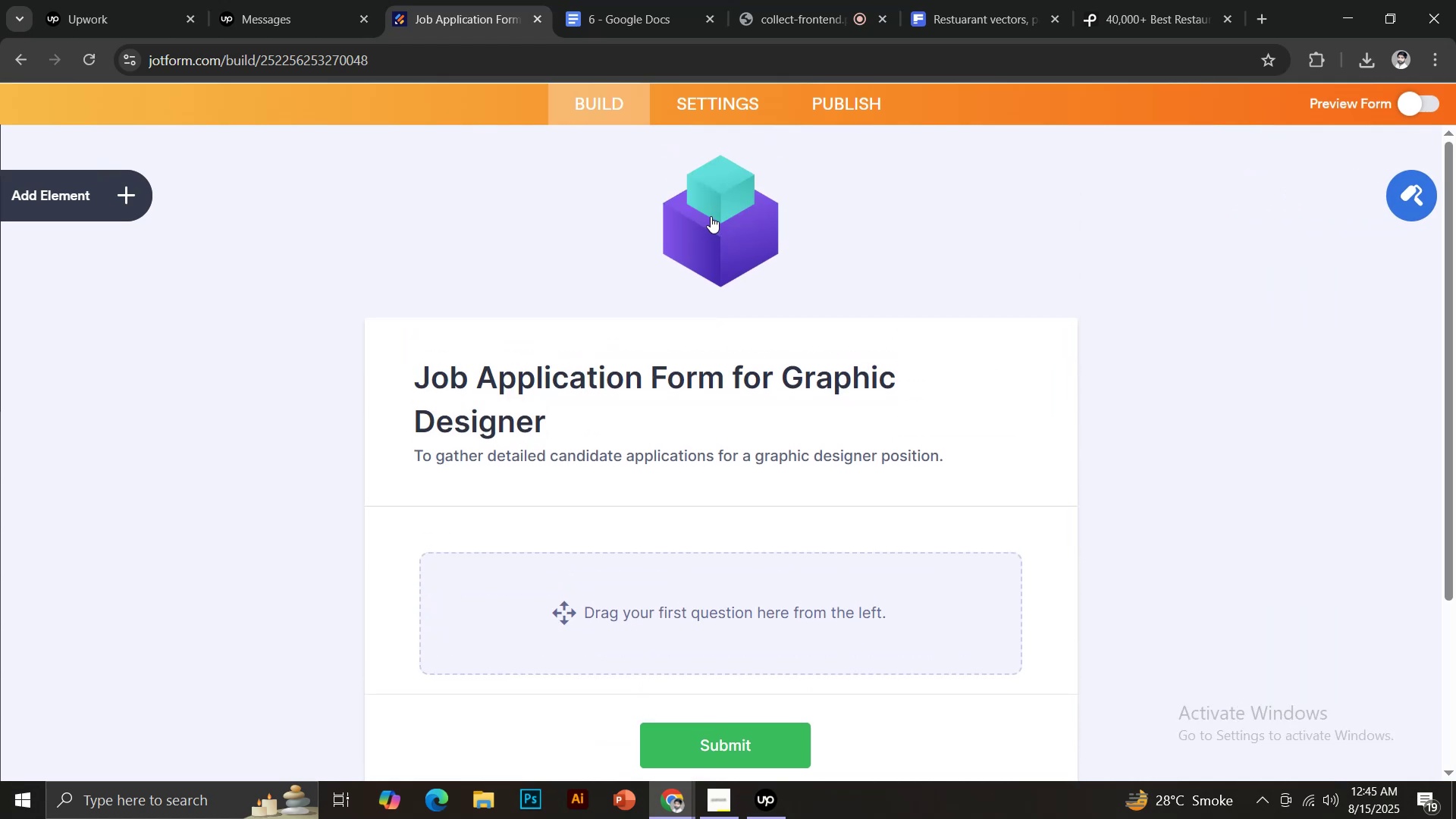 
left_click([711, 216])
 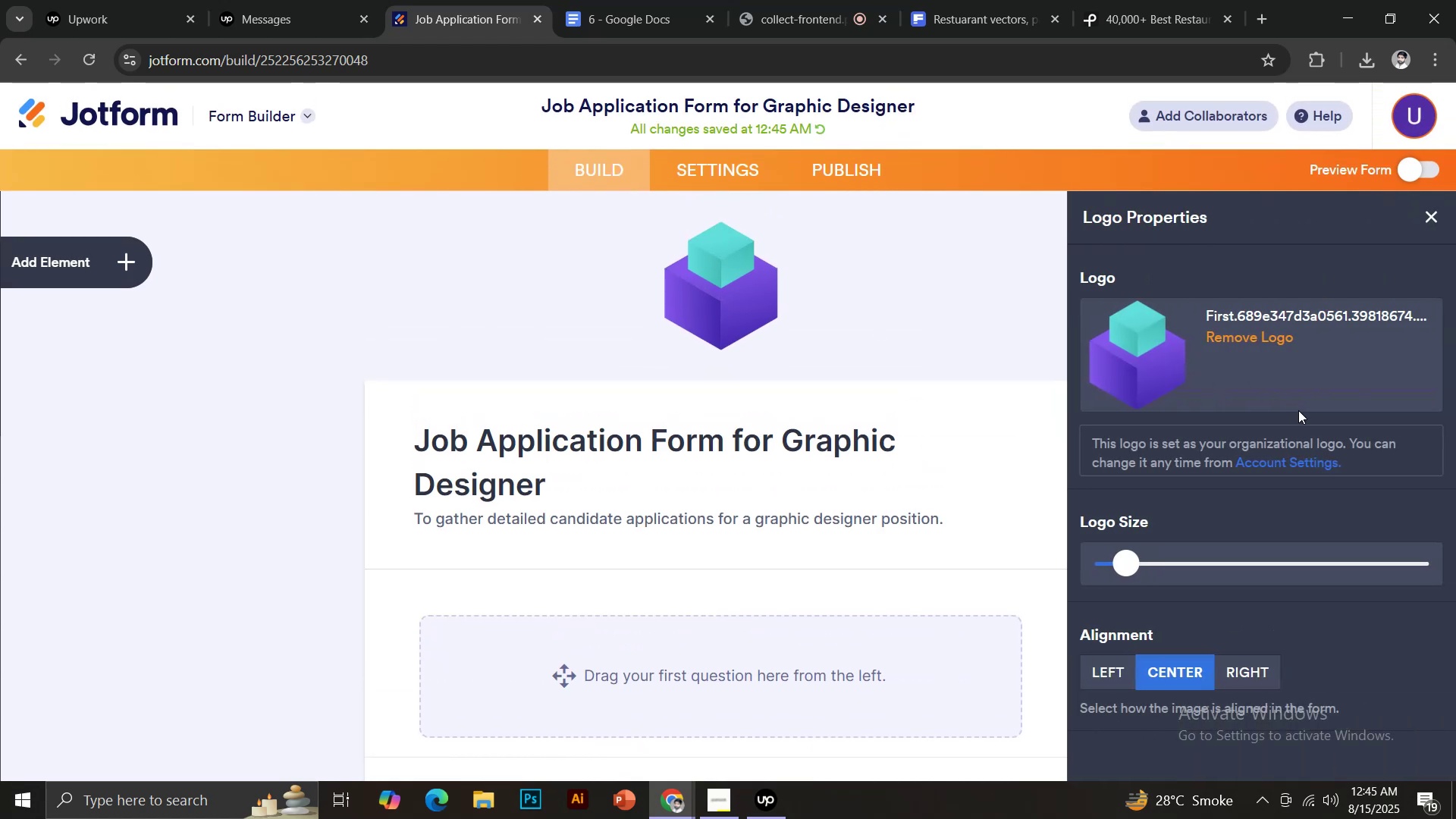 
mouse_move([1263, 359])
 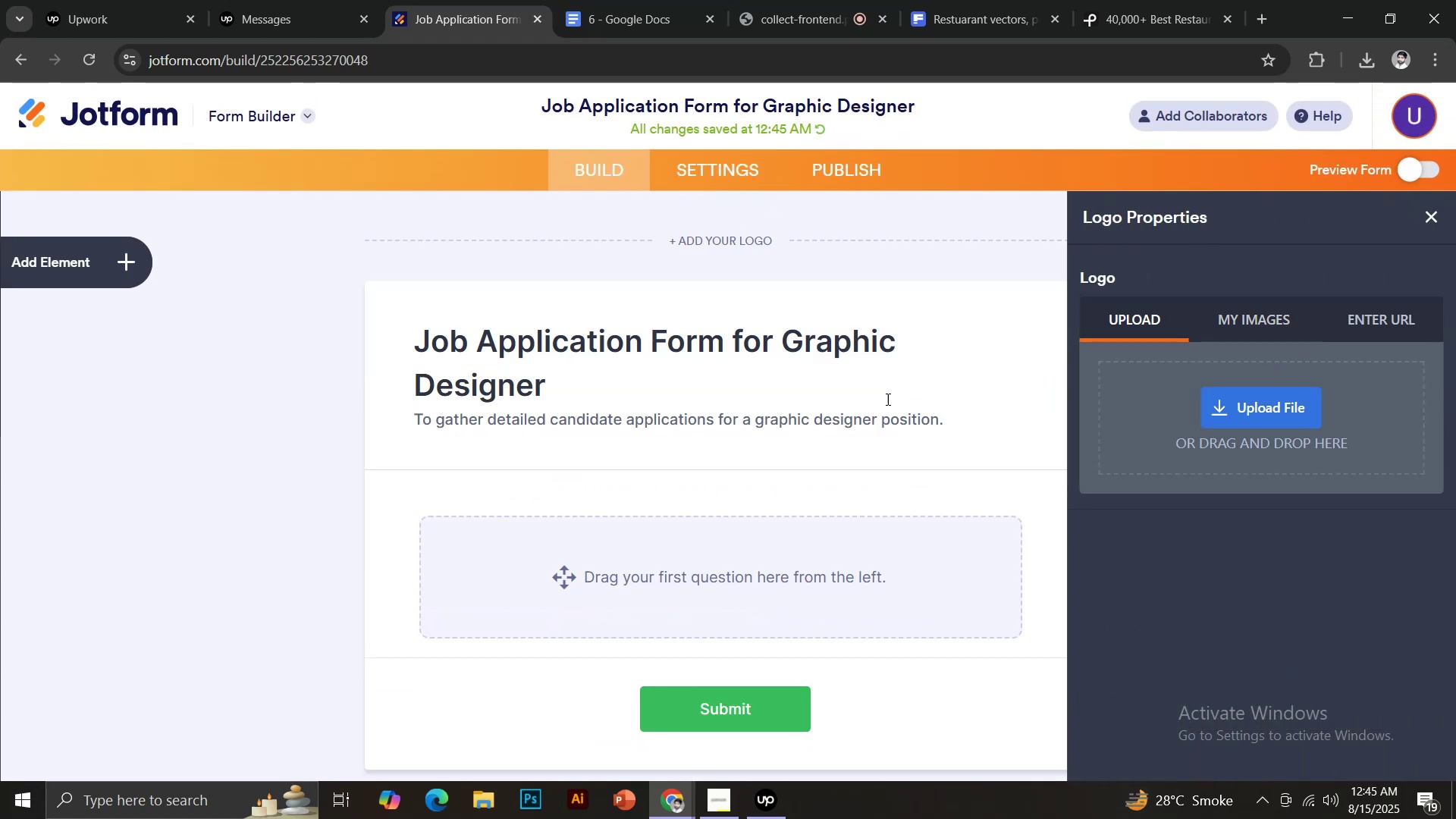 
left_click([517, 369])
 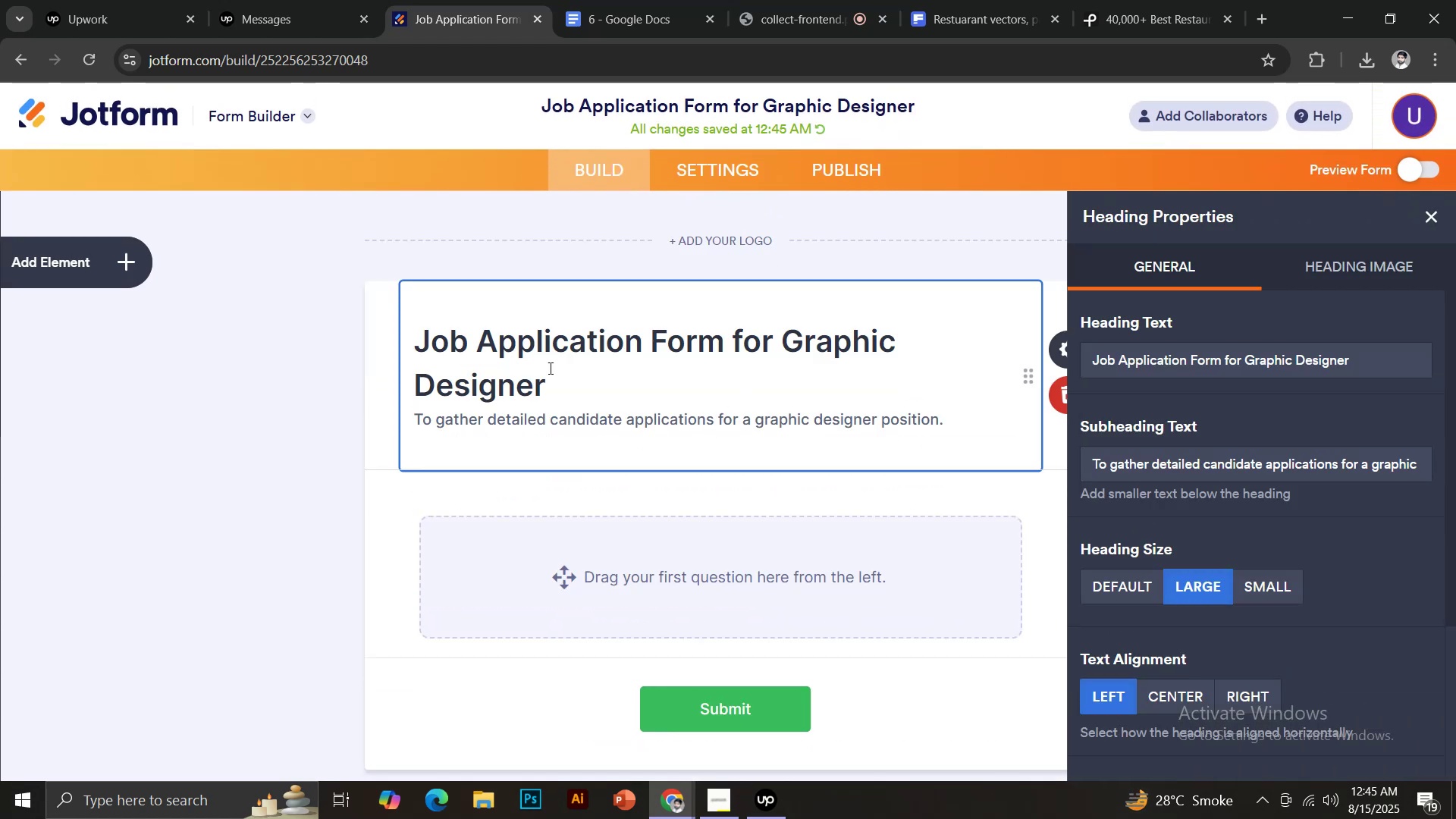 
key(Control+A)
 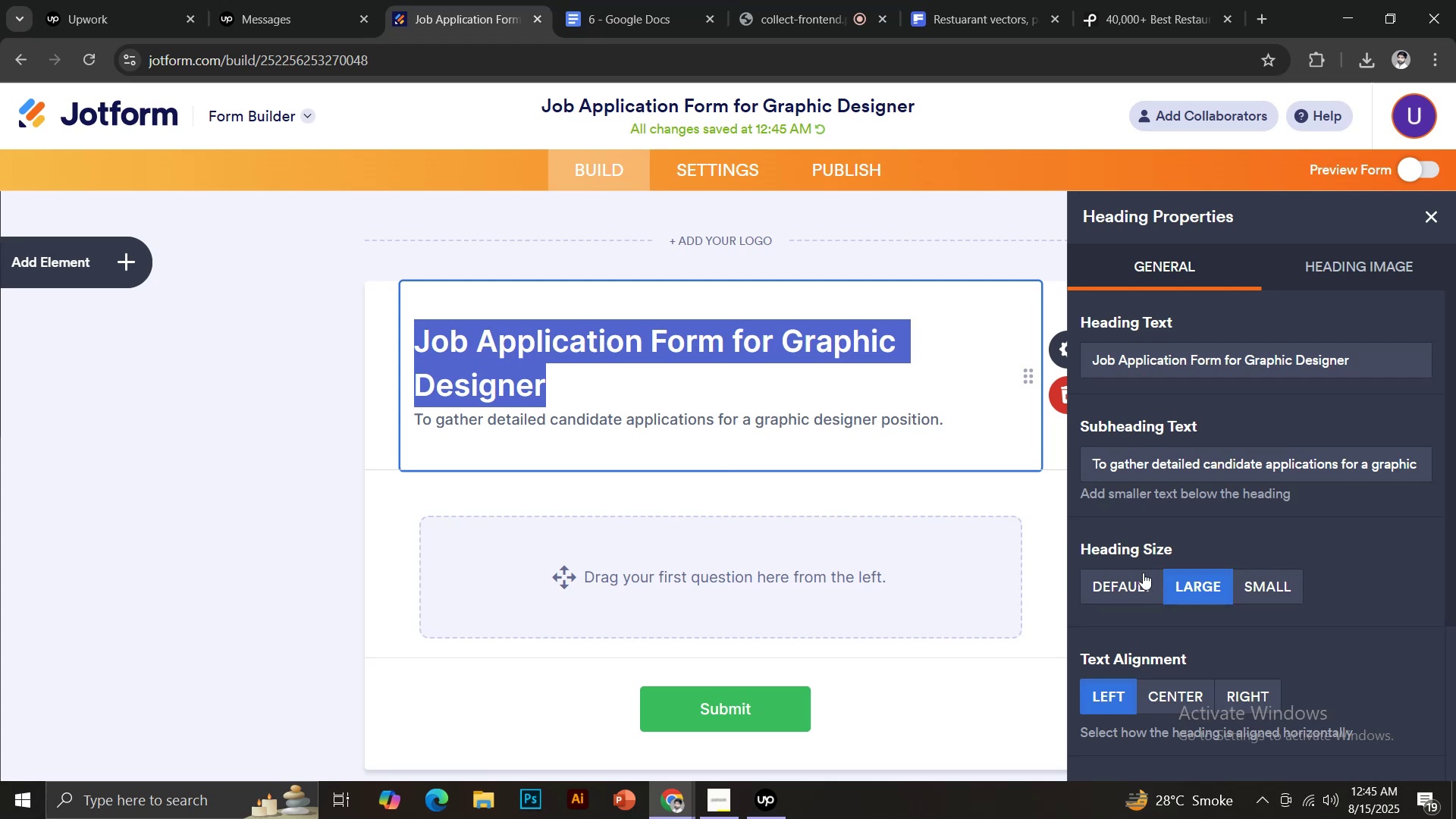 
left_click([1125, 580])
 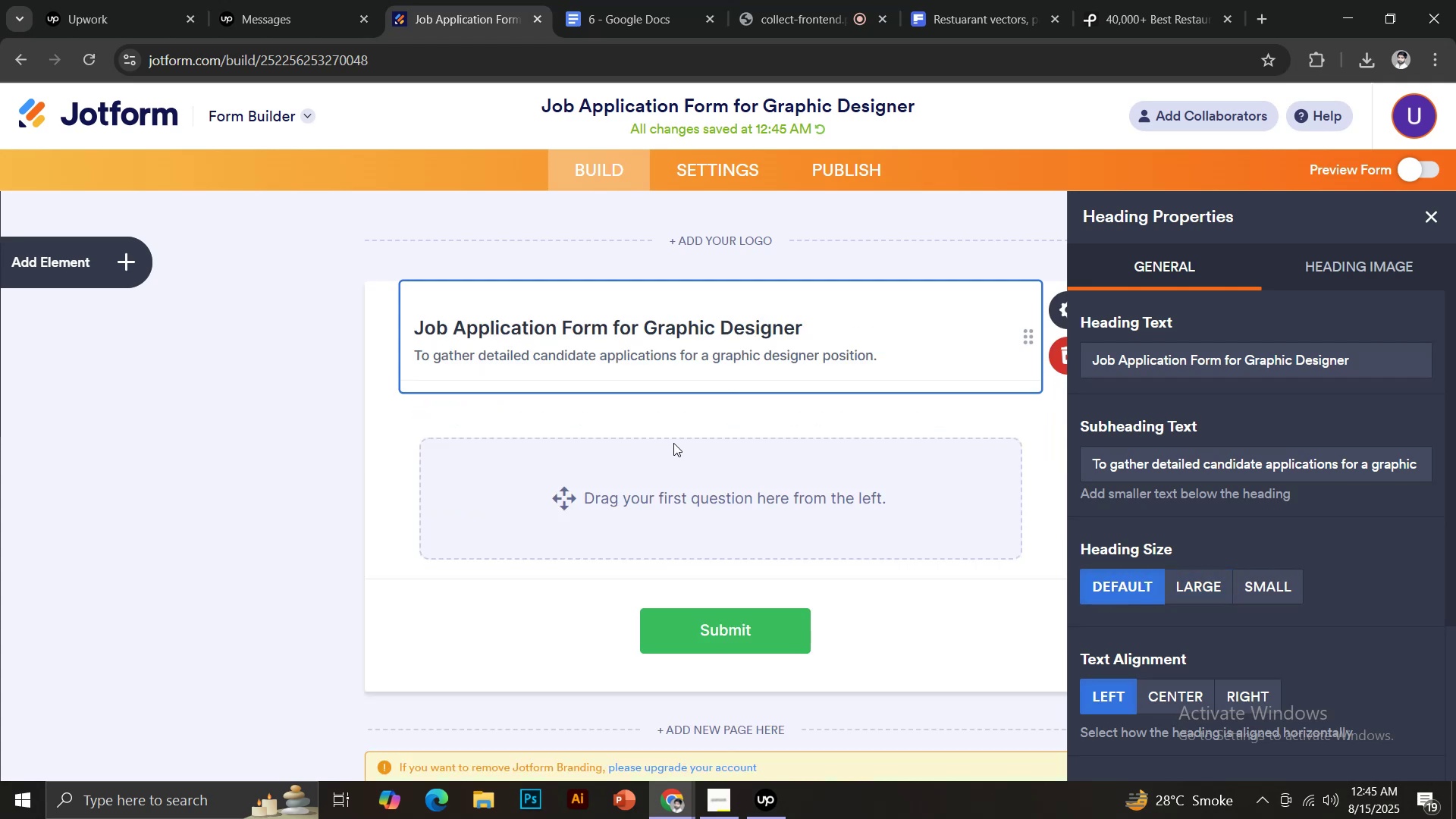 
left_click([127, 260])
 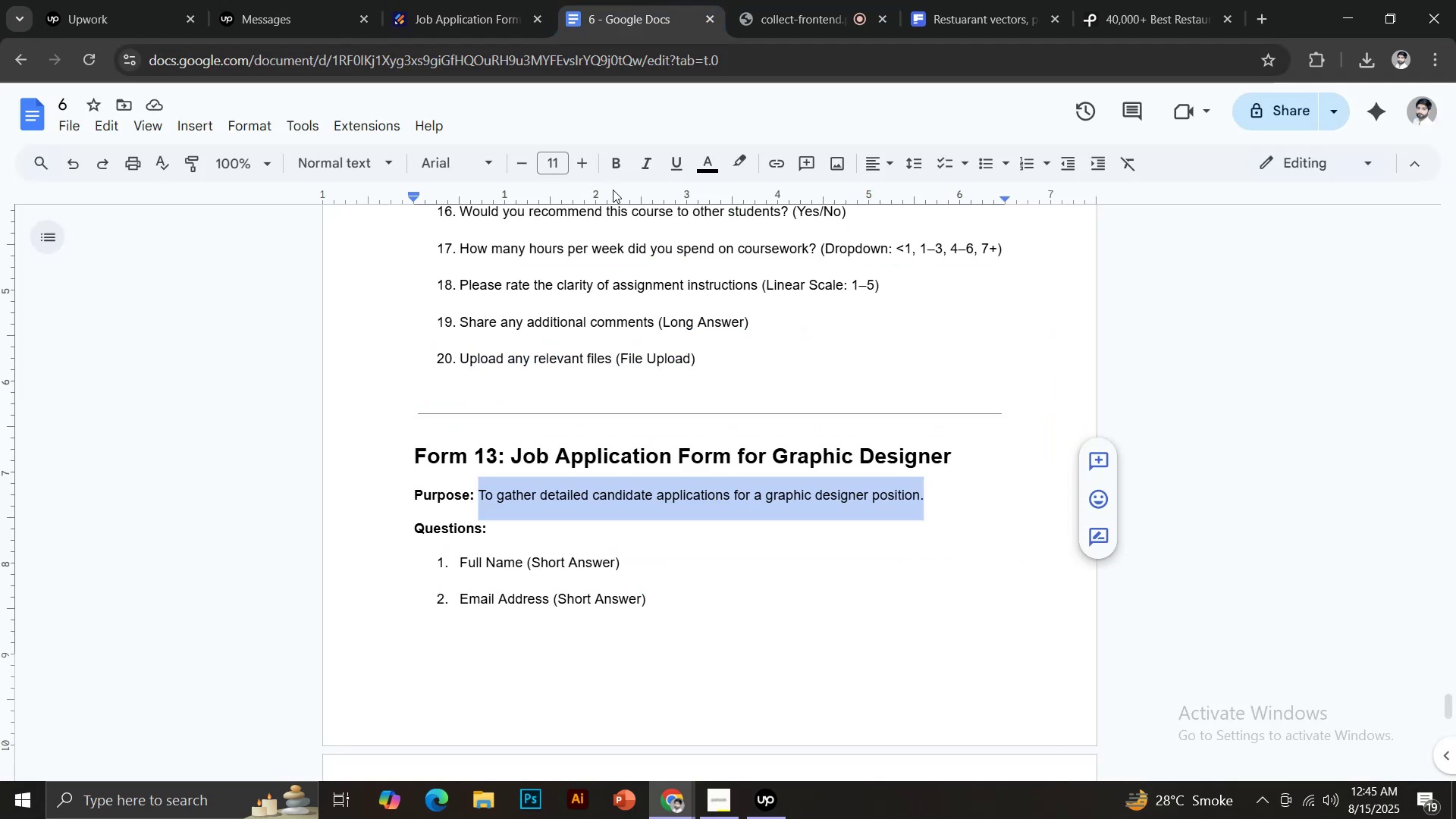 
scroll: coordinate [487, 554], scroll_direction: down, amount: 3.0
 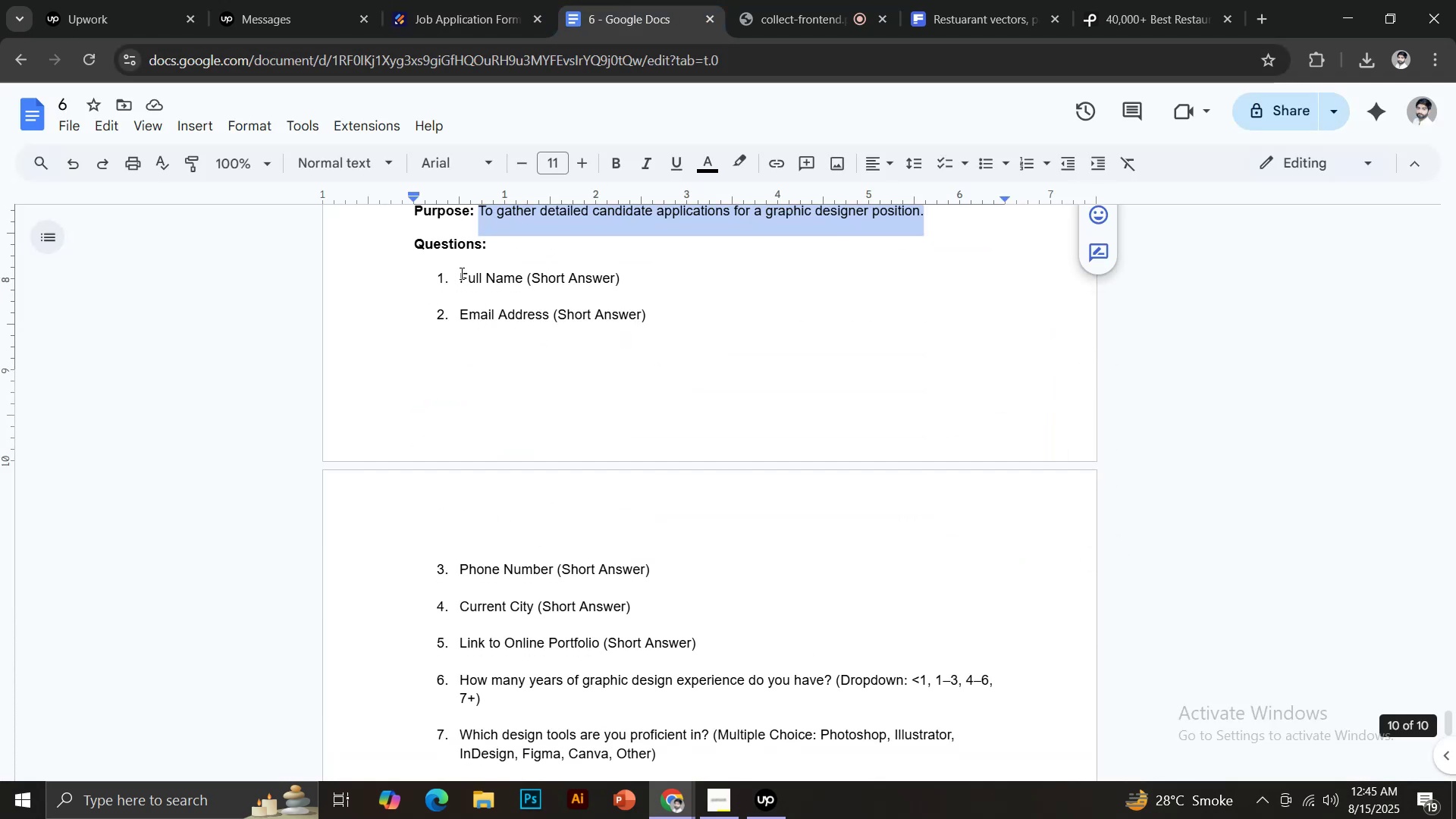 
left_click_drag(start_coordinate=[460, 273], to_coordinate=[516, 278])
 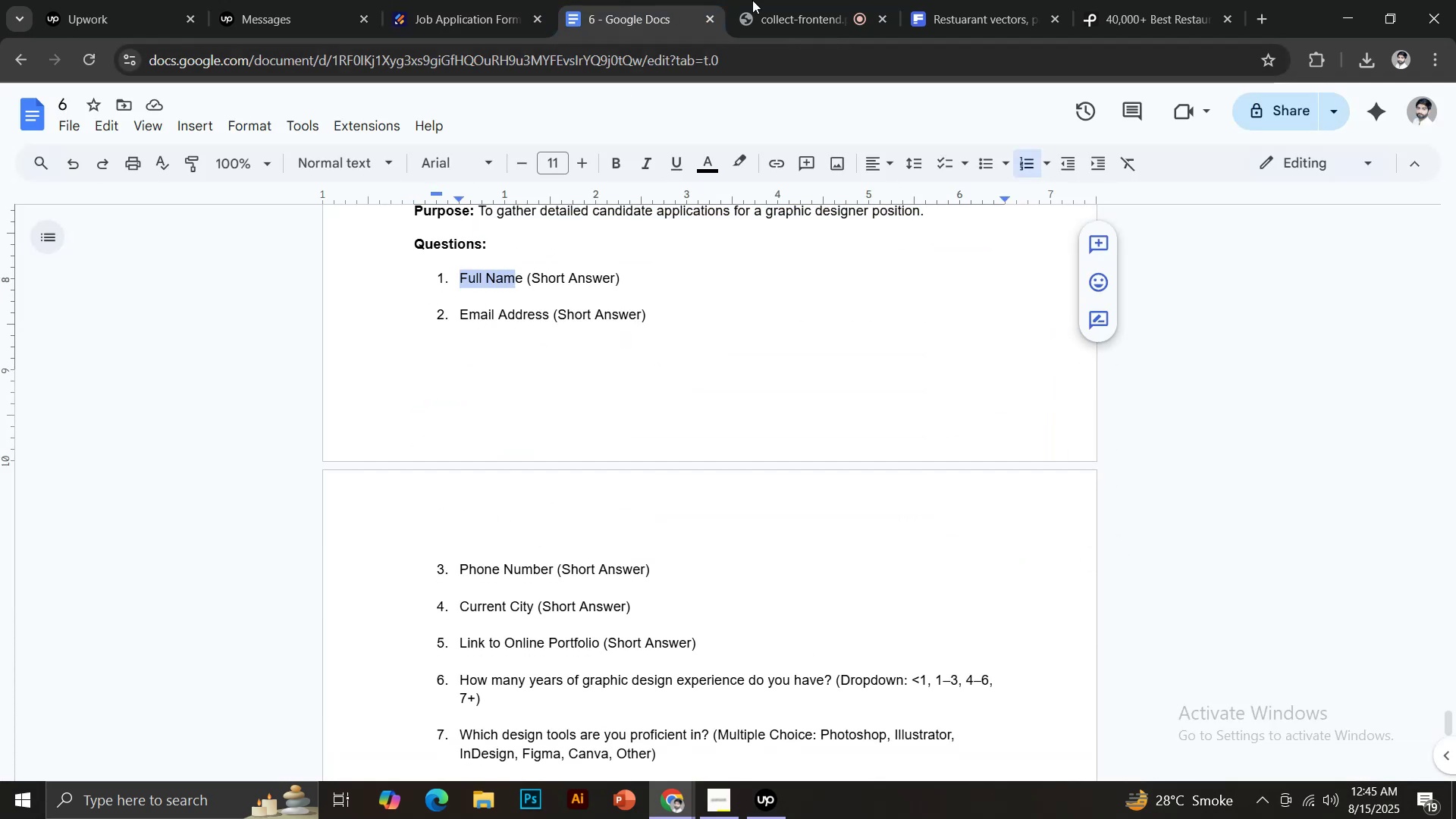 
left_click([426, 0])
 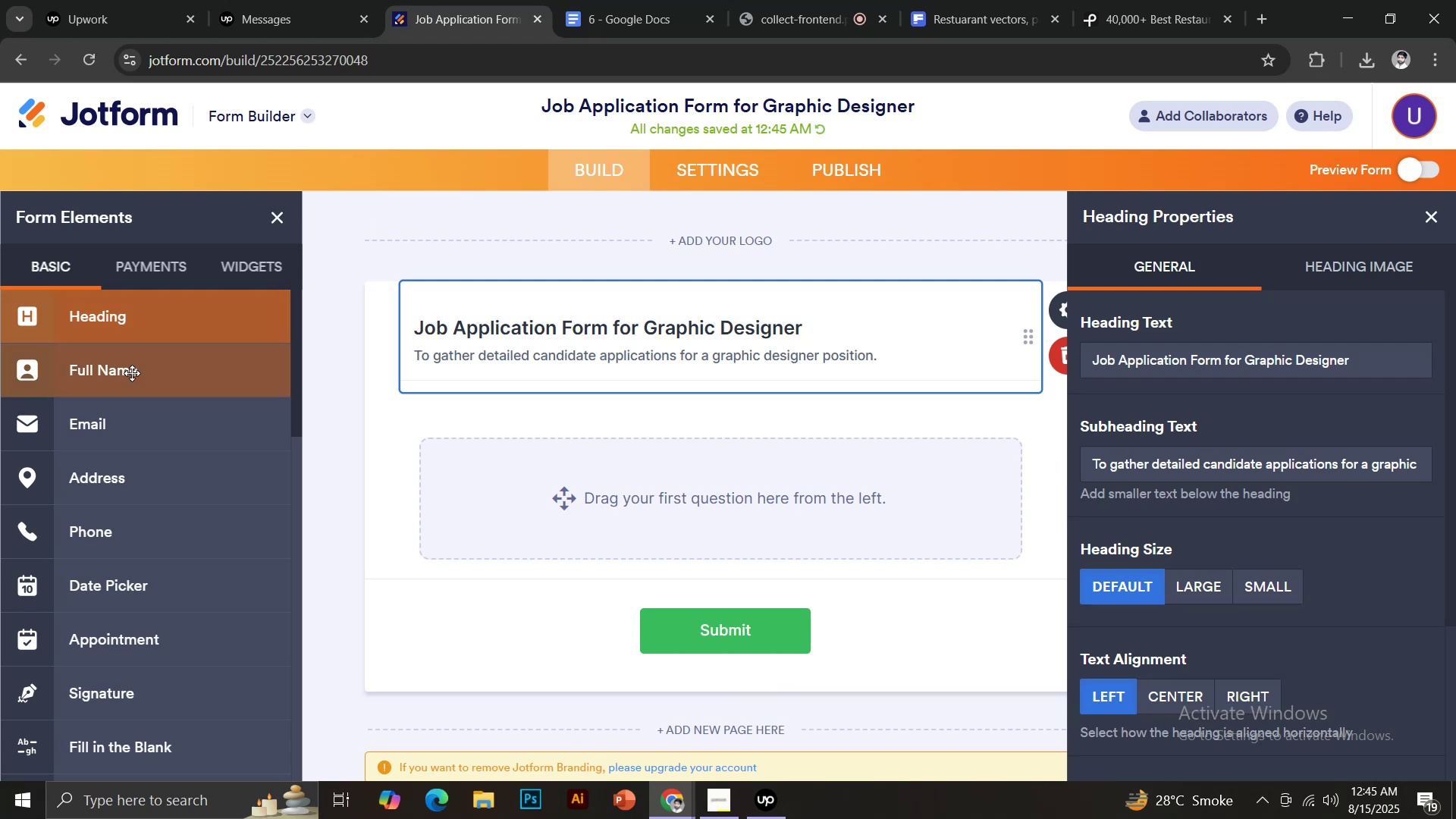 
left_click([131, 374])
 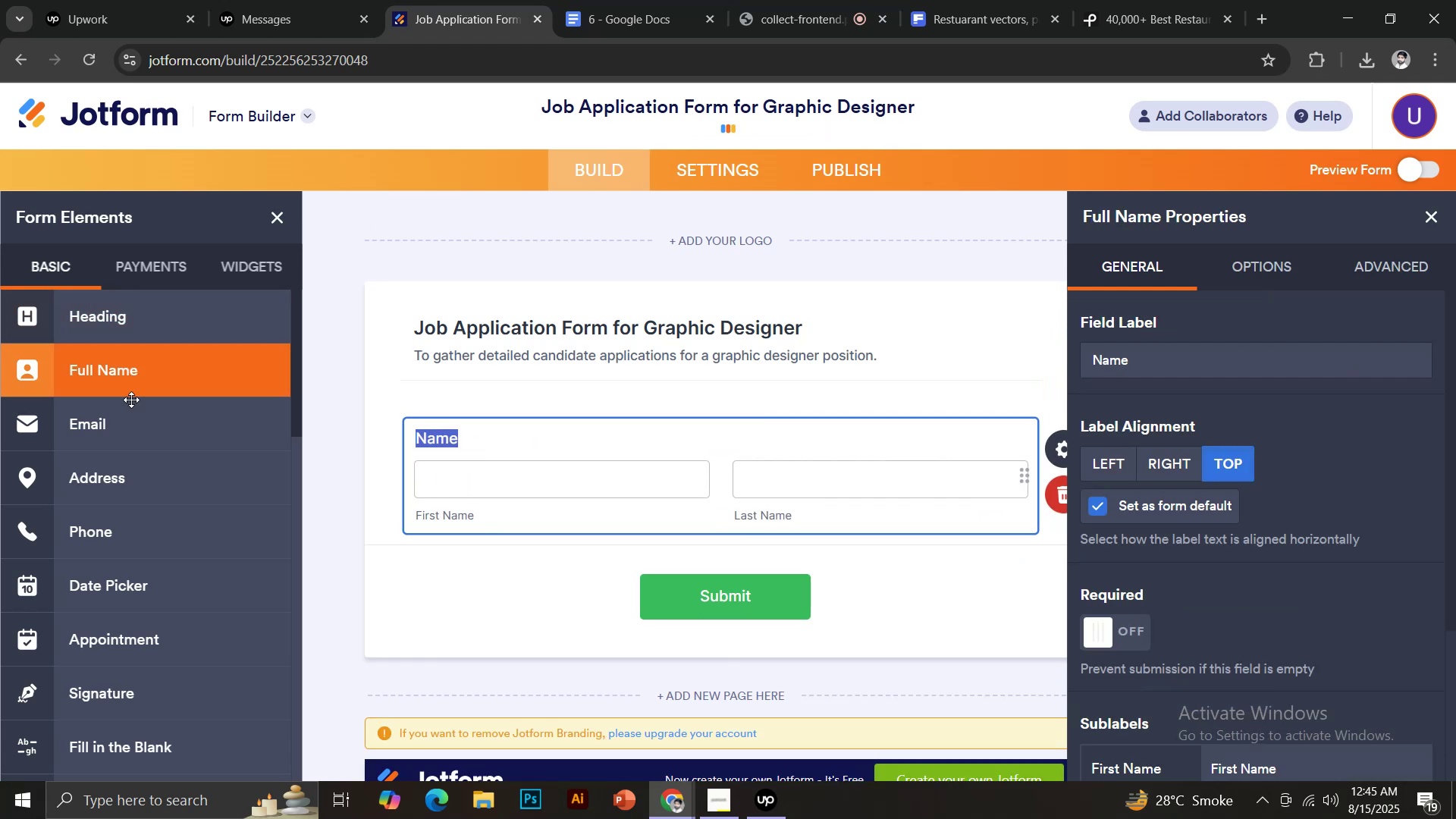 
left_click([128, 425])
 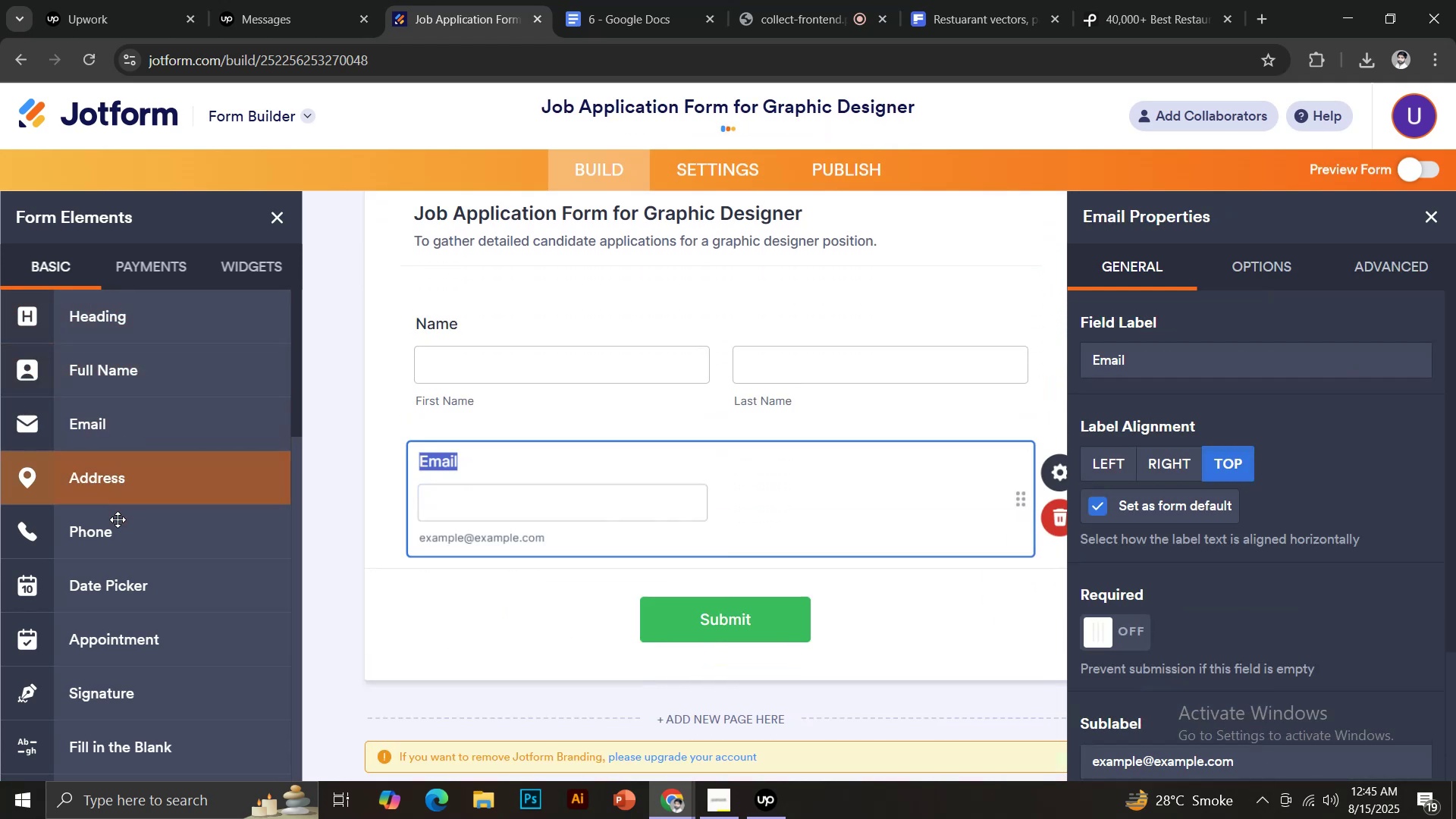 
left_click([118, 532])
 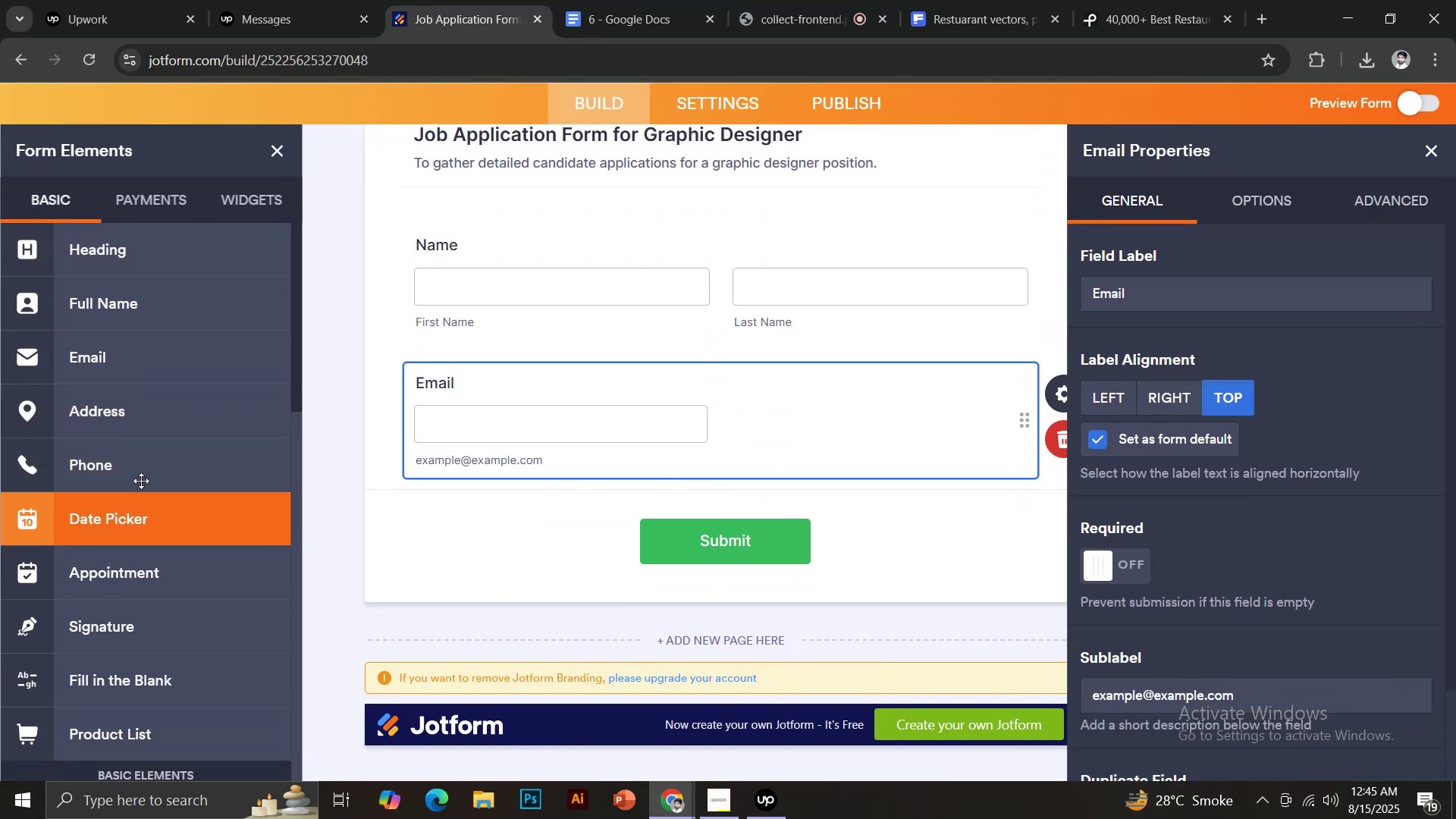 
left_click([110, 460])
 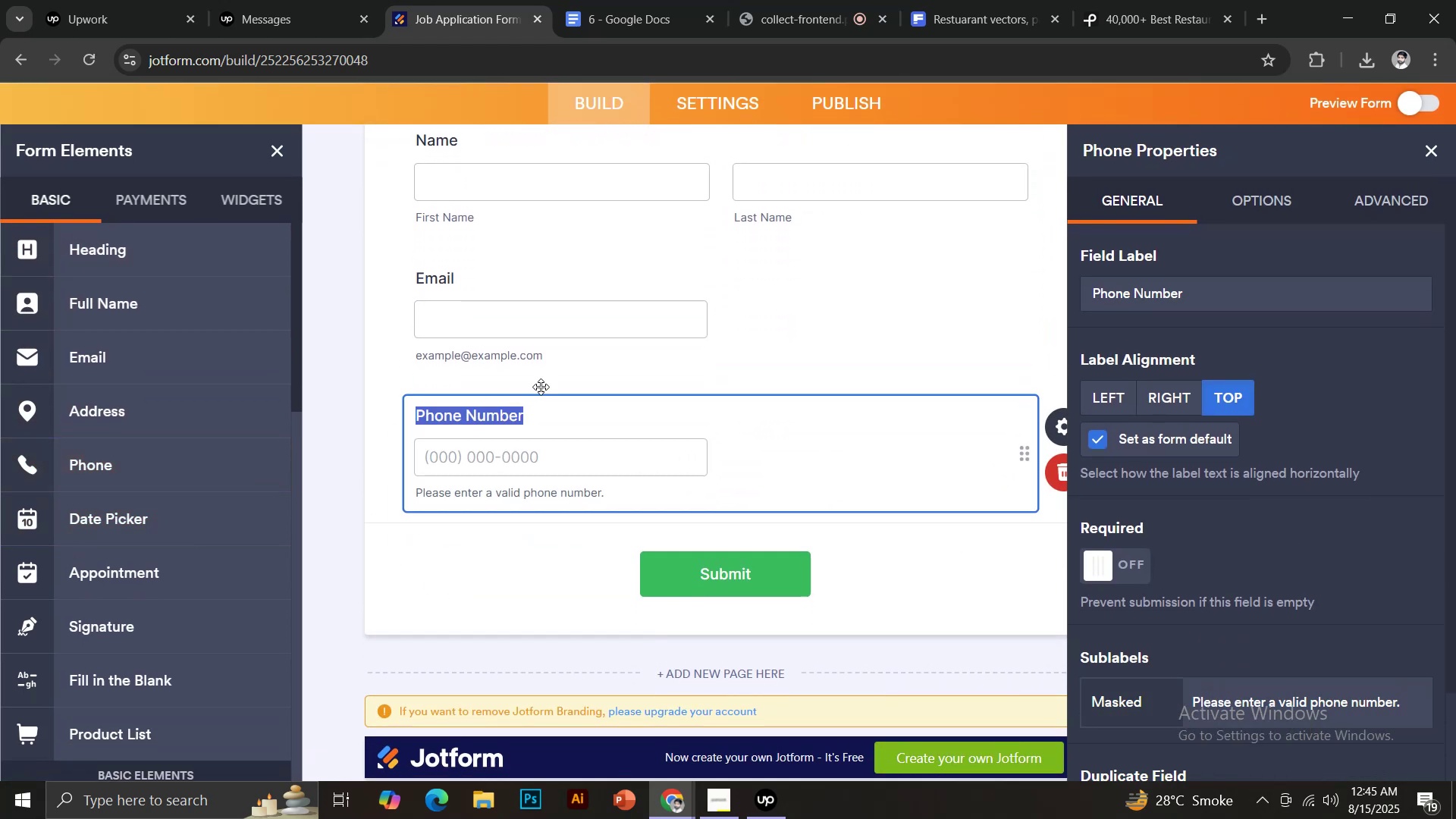 
left_click([637, 0])
 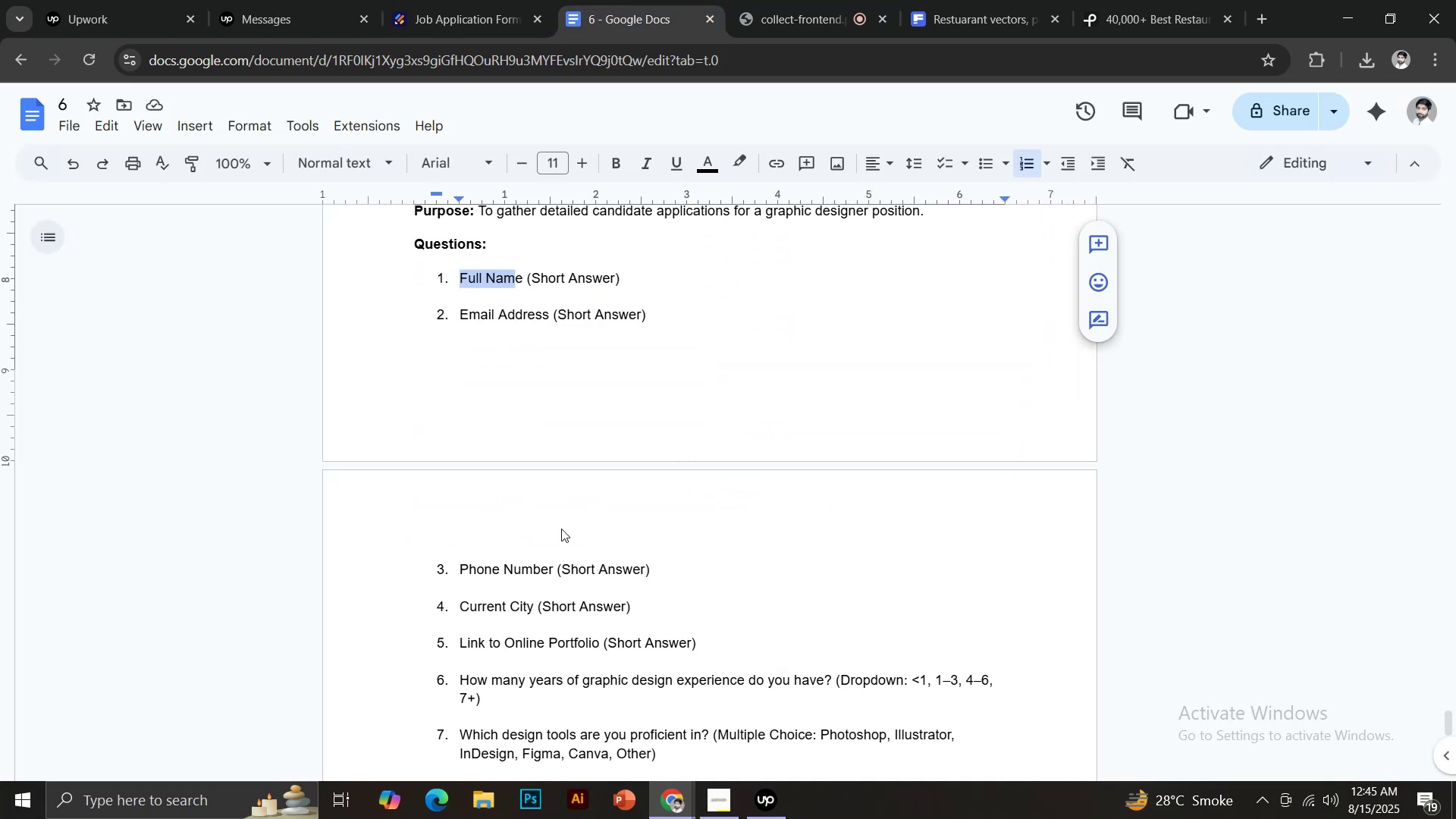 
scroll: coordinate [557, 545], scroll_direction: down, amount: 2.0
 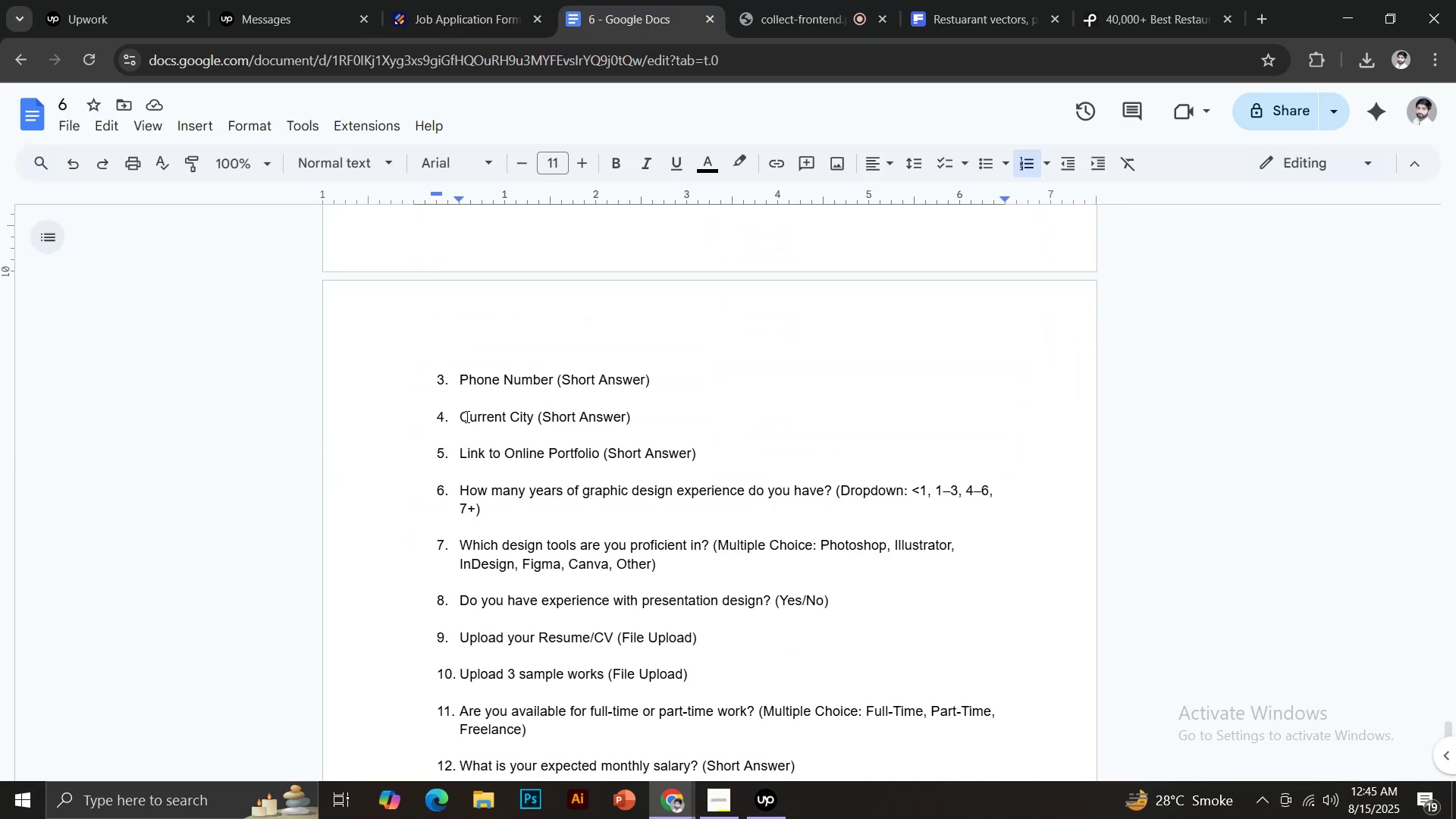 
double_click([466, 416])
 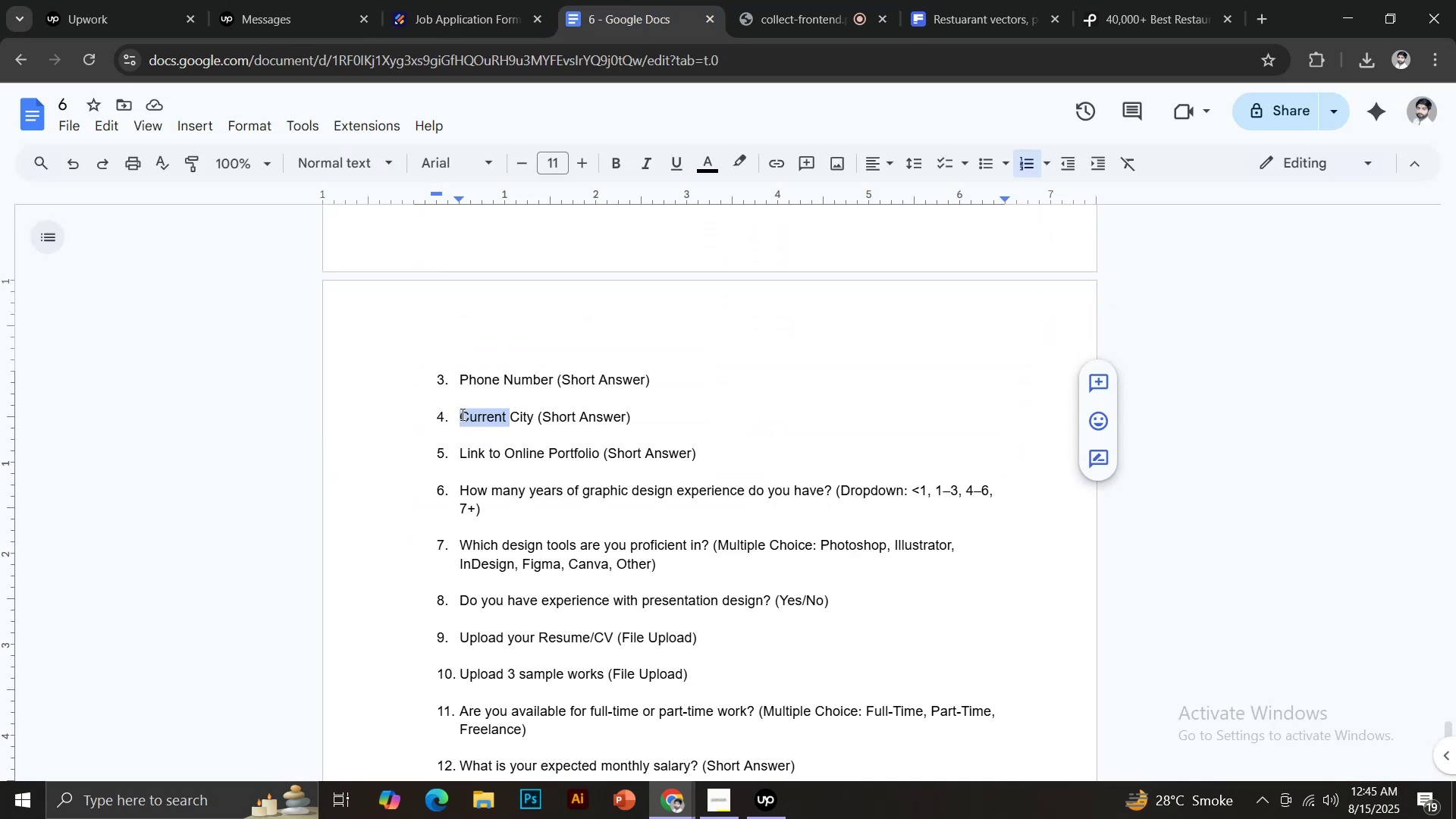 
left_click([461, 414])
 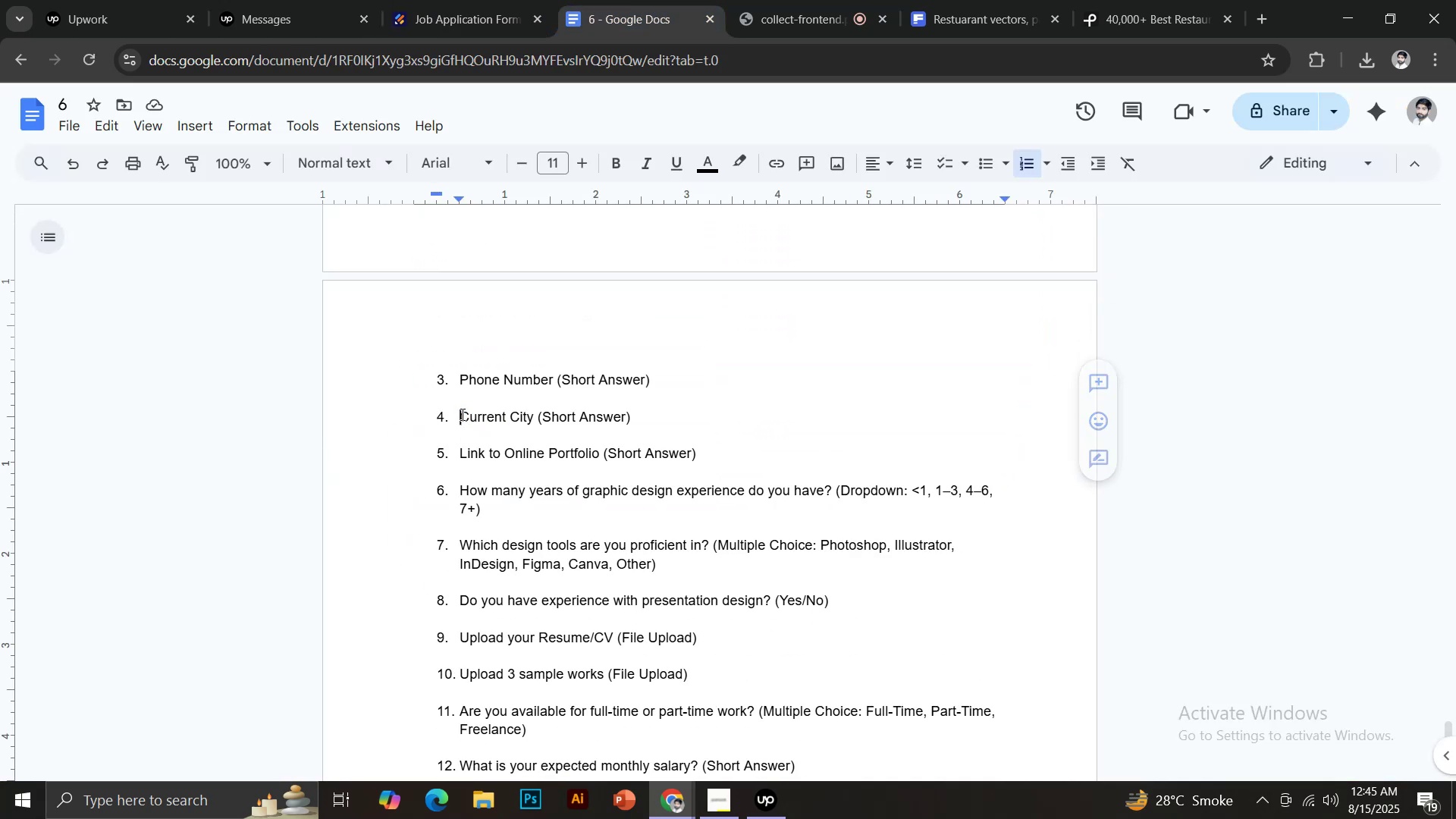 
left_click_drag(start_coordinate=[461, 414], to_coordinate=[526, 416])
 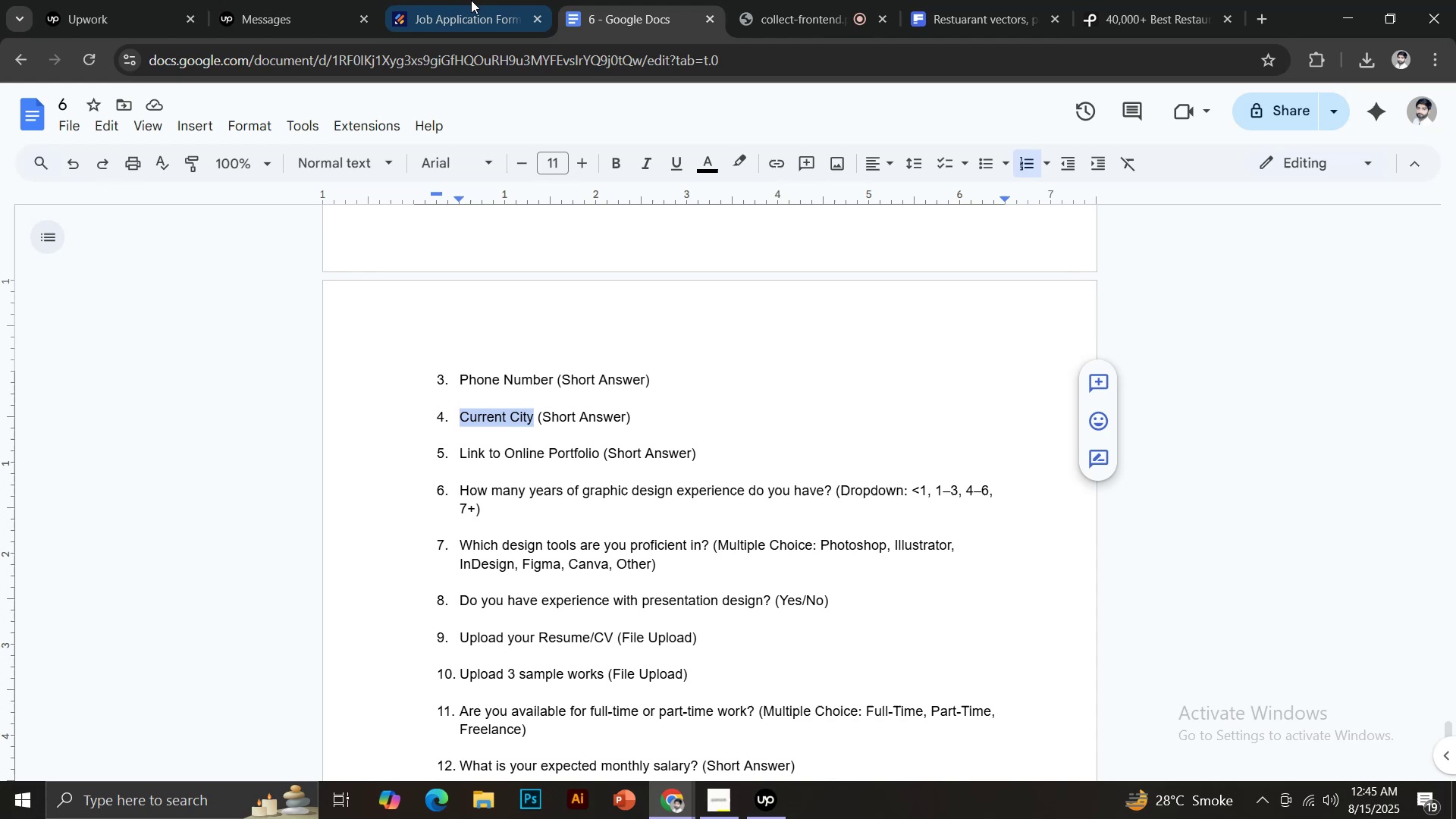 
key(Control+C)
 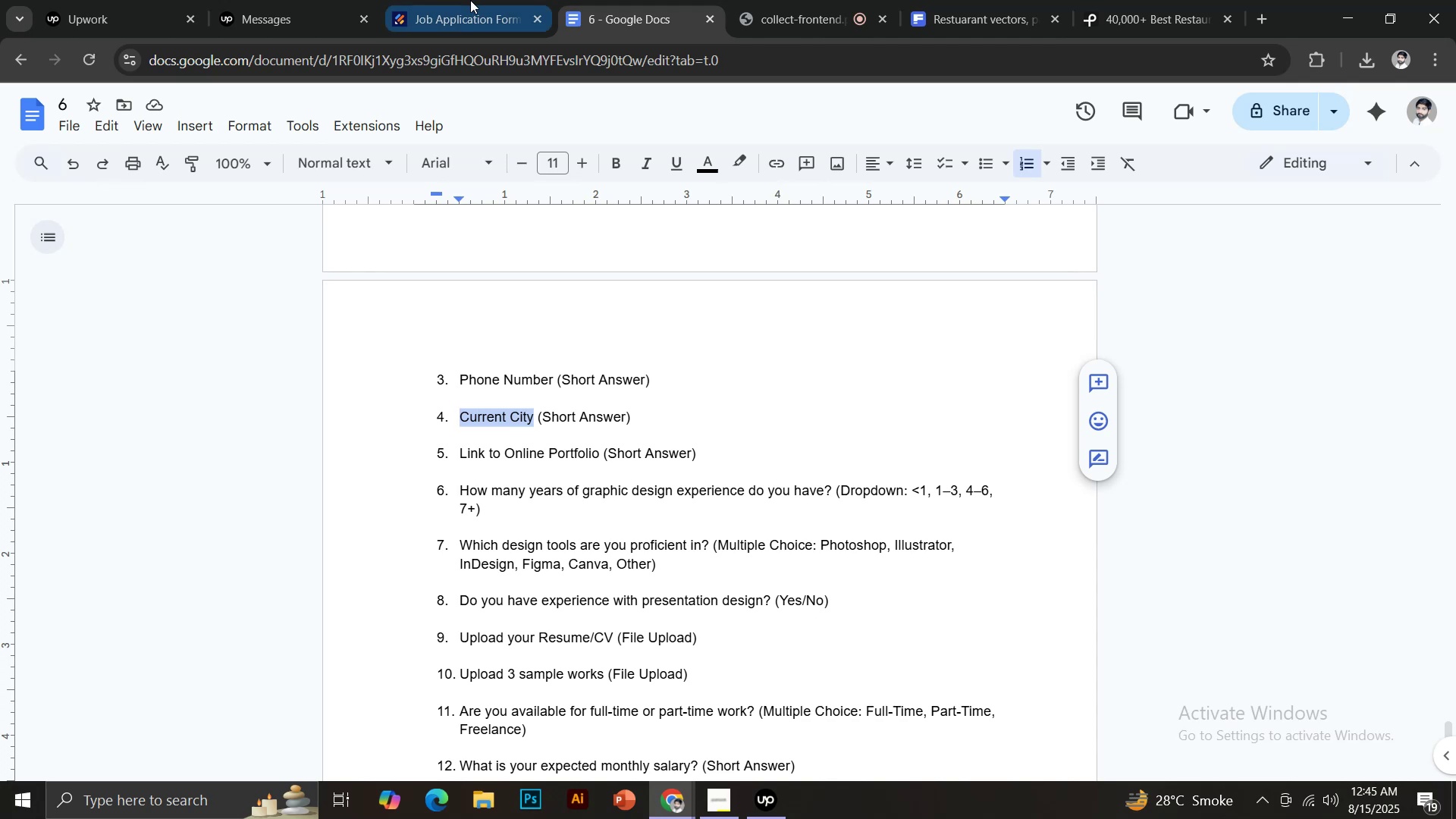 
left_click([469, 0])
 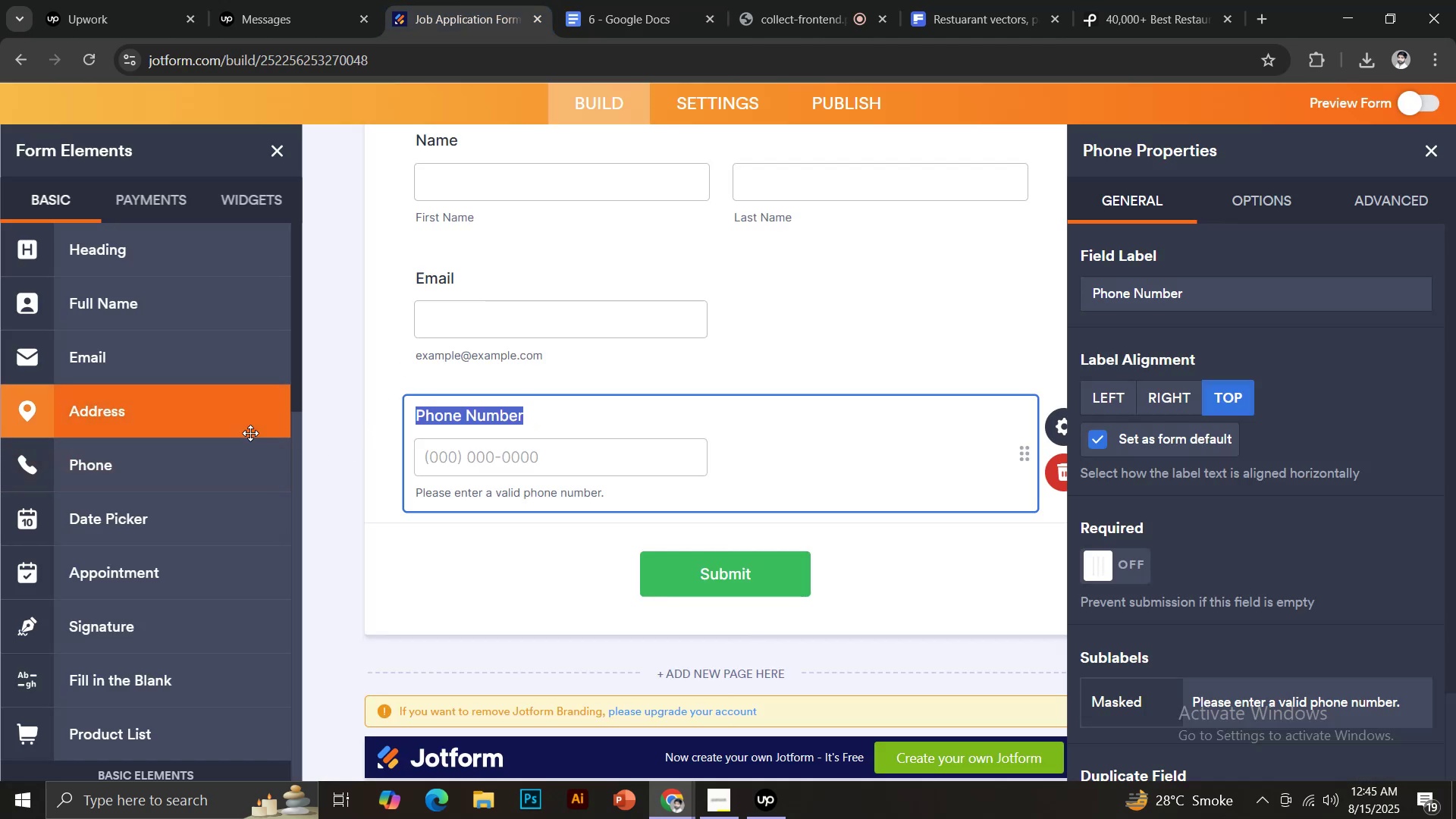 
wait(9.59)
 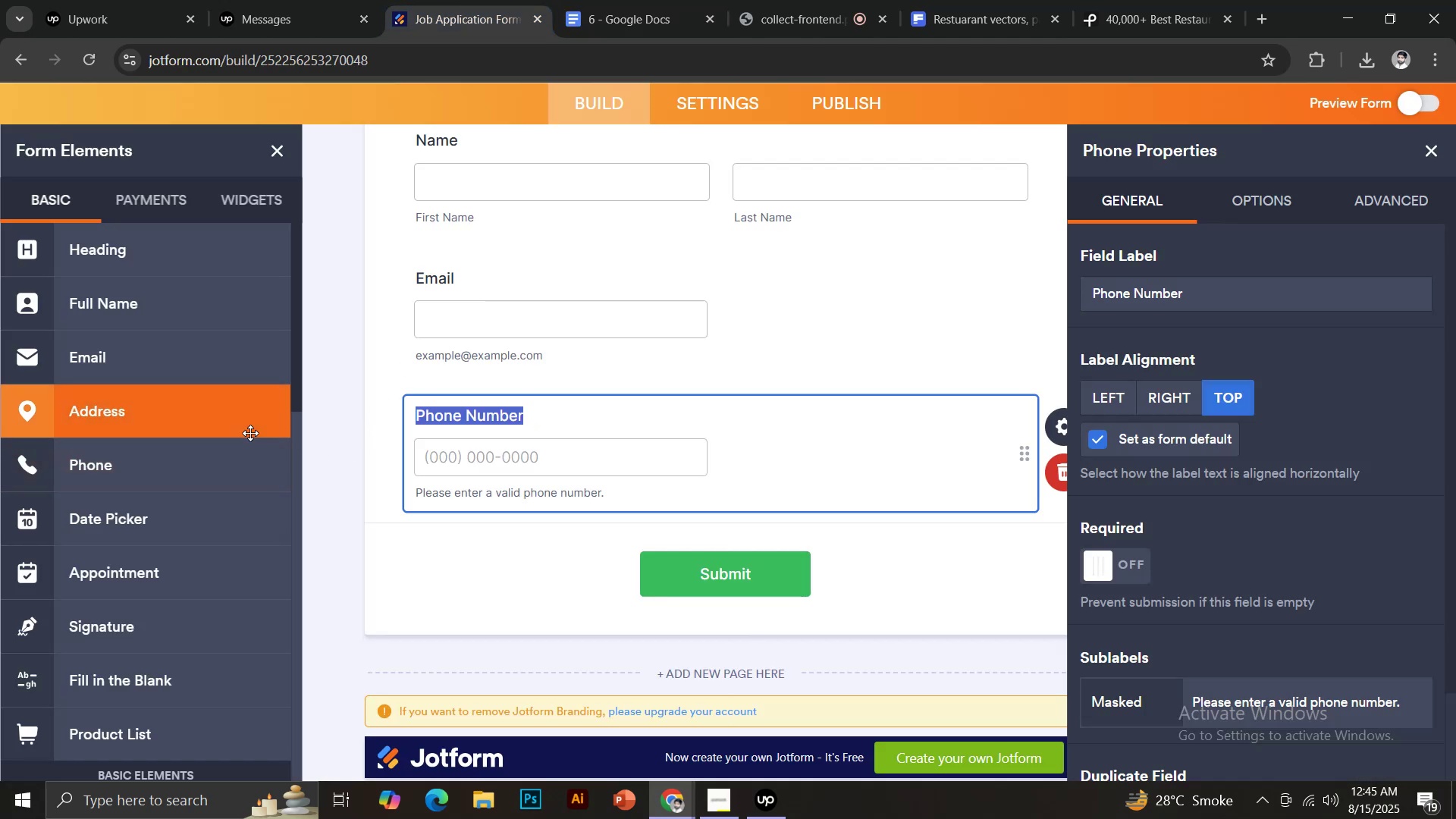 
left_click([1260, 20])
 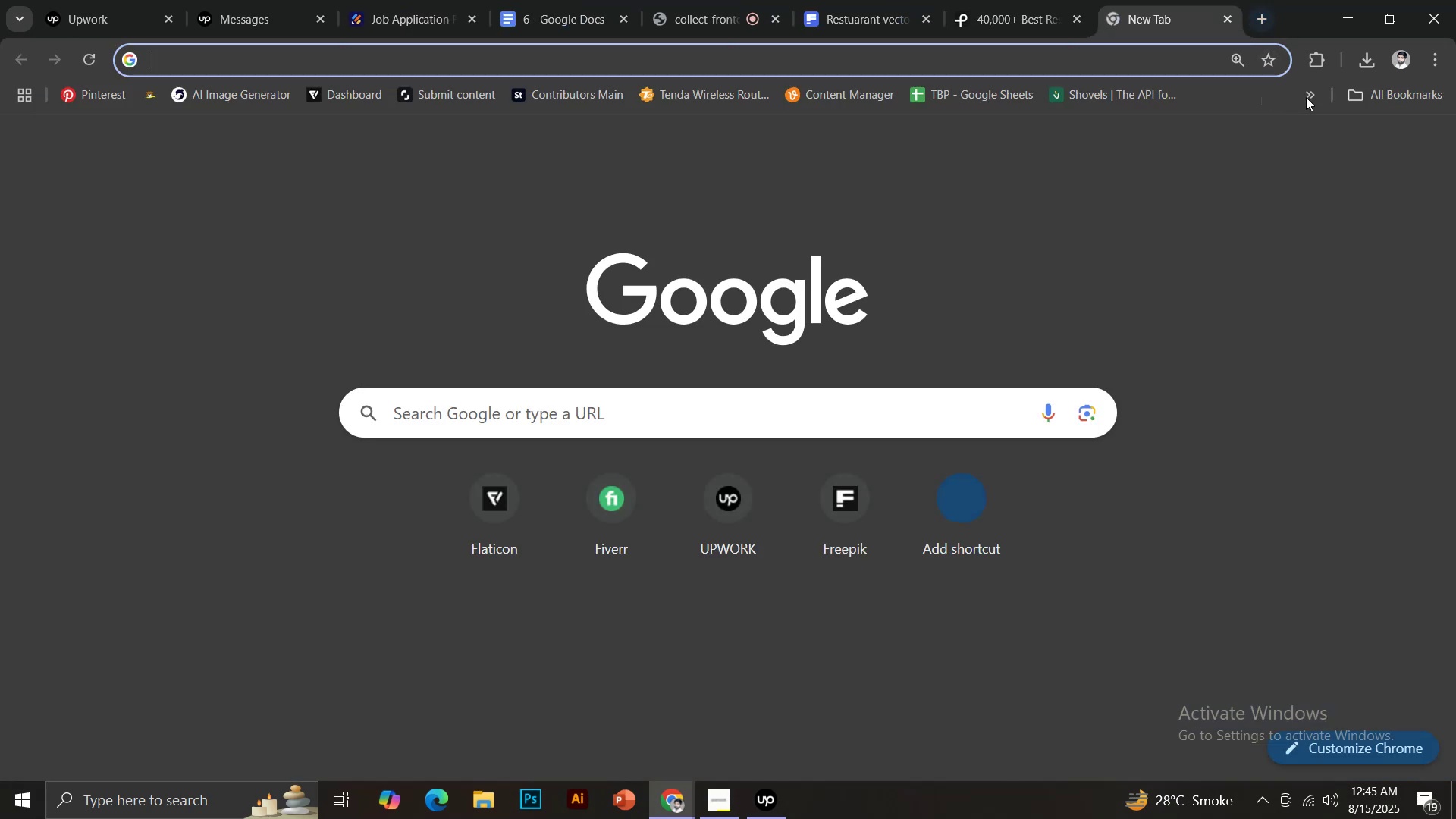 
left_click([1309, 97])
 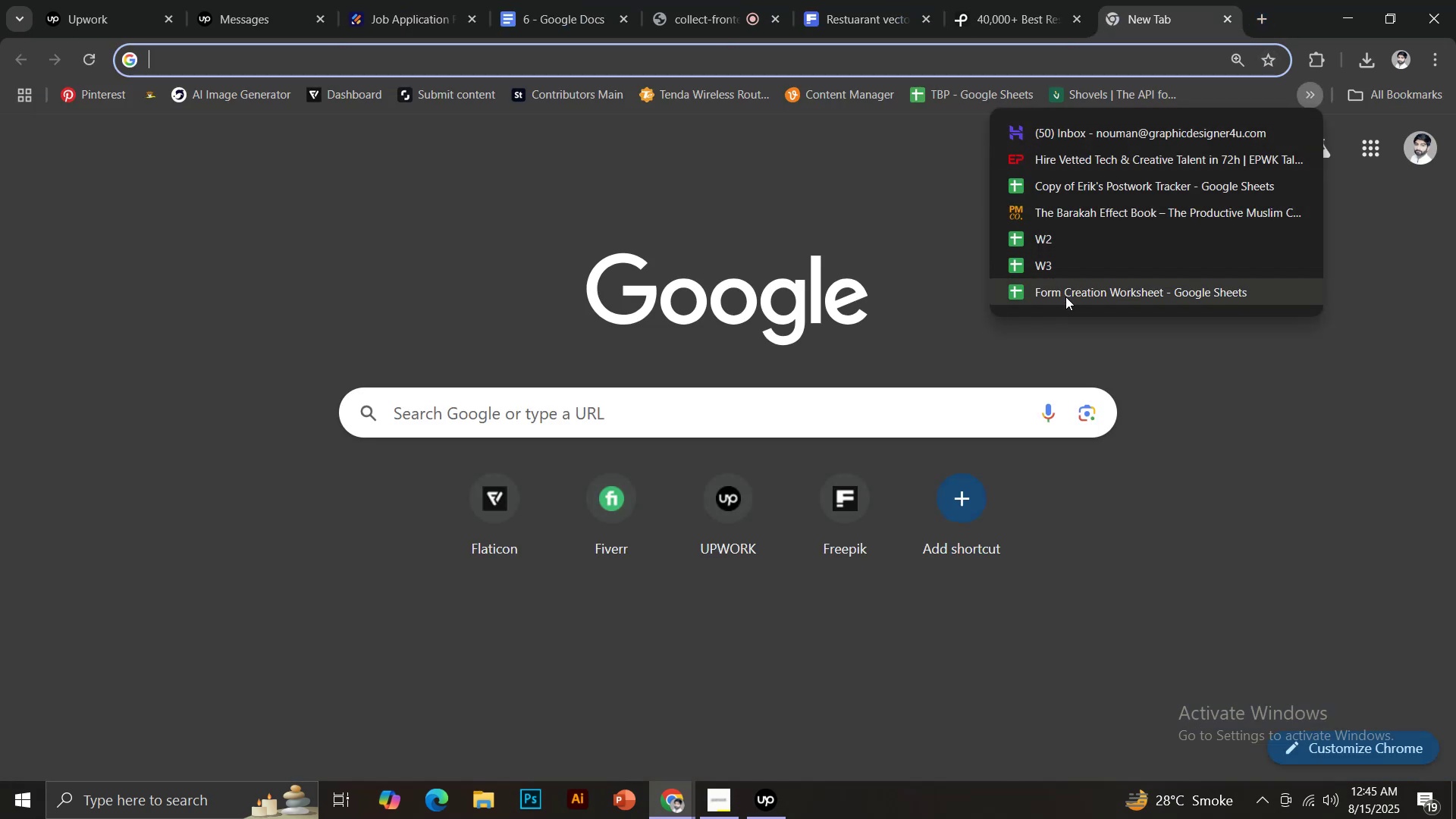 
left_click([1065, 298])
 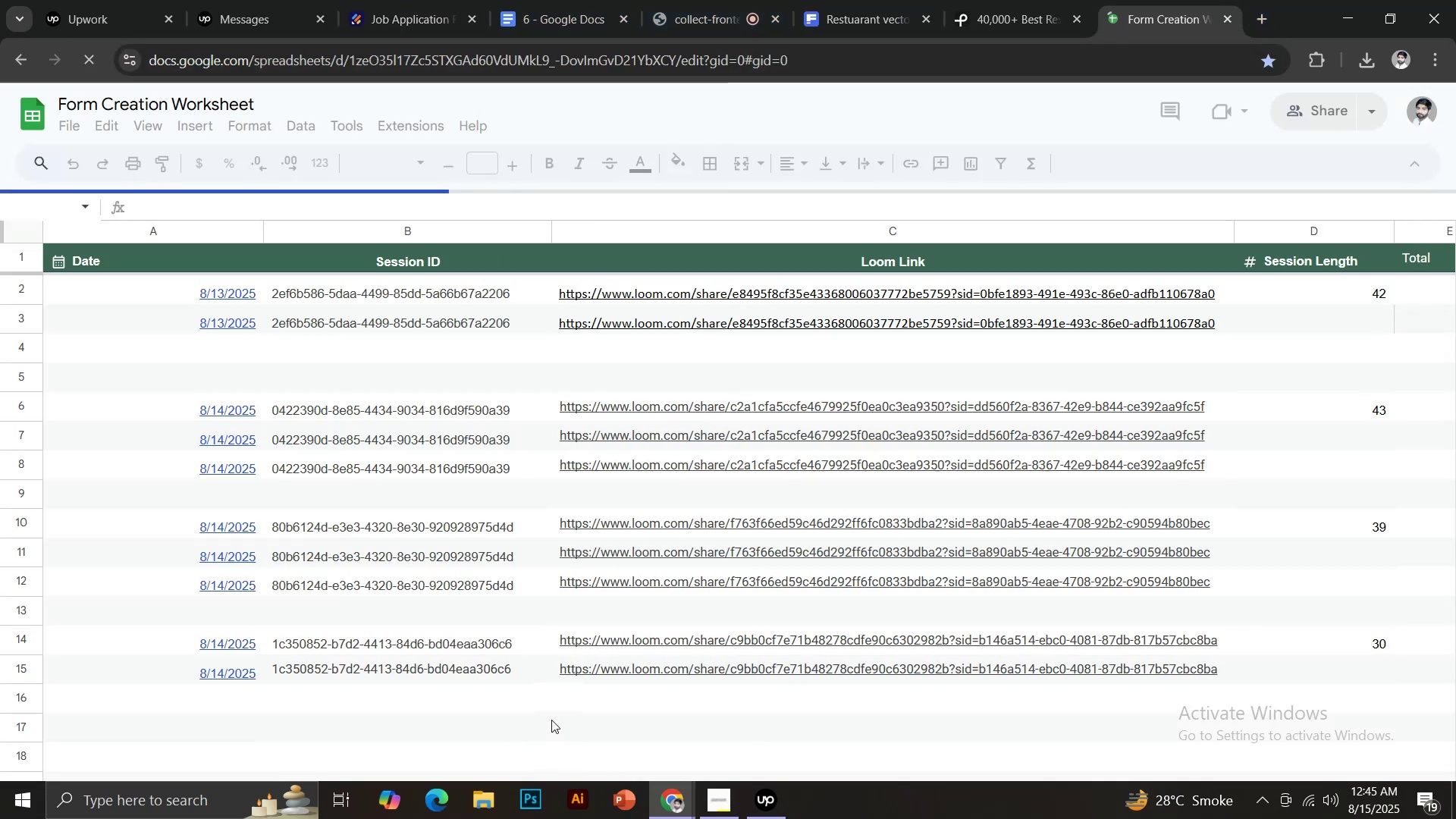 
wait(5.98)
 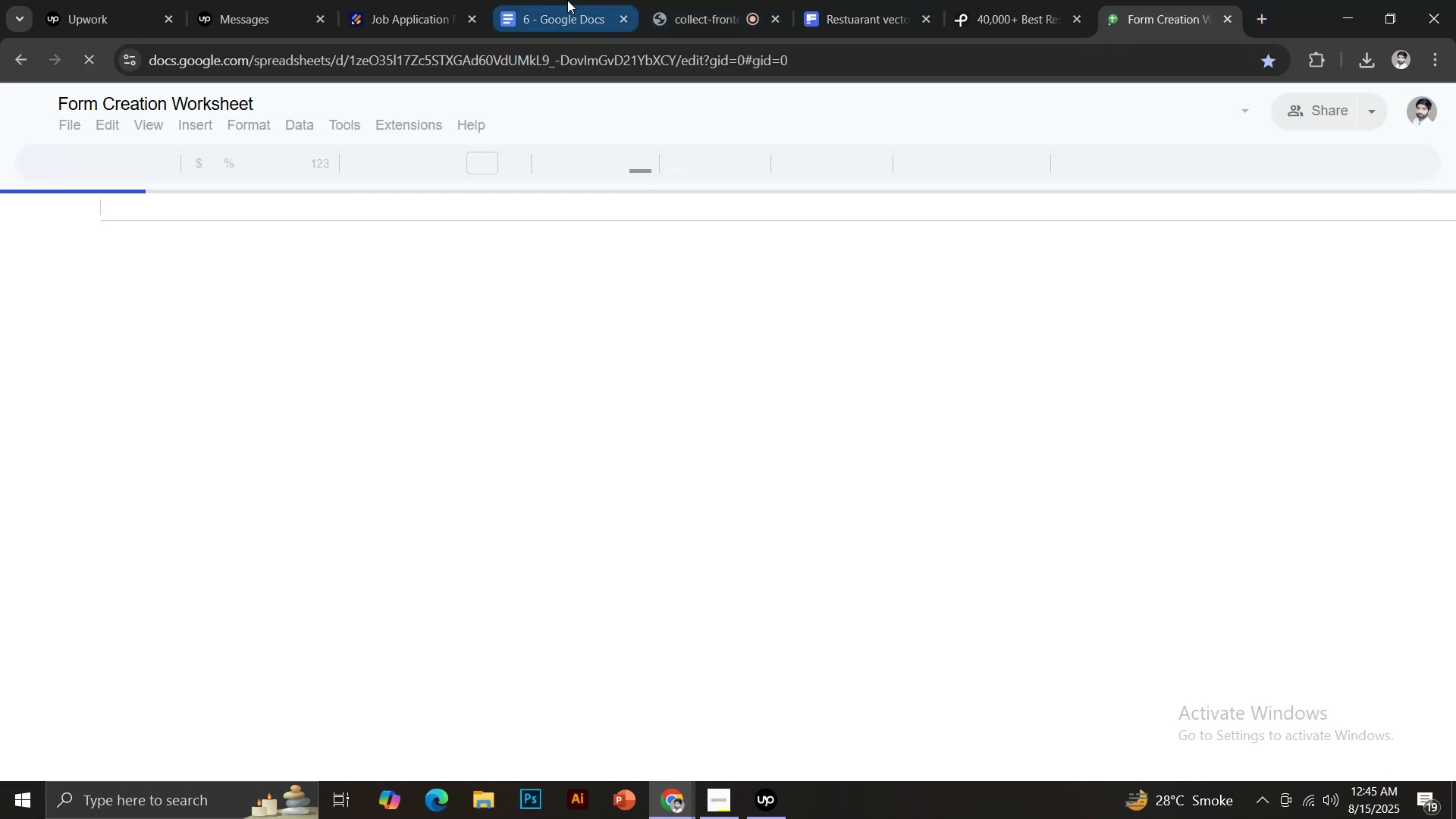 
left_click_drag(start_coordinate=[366, 737], to_coordinate=[405, 737])
 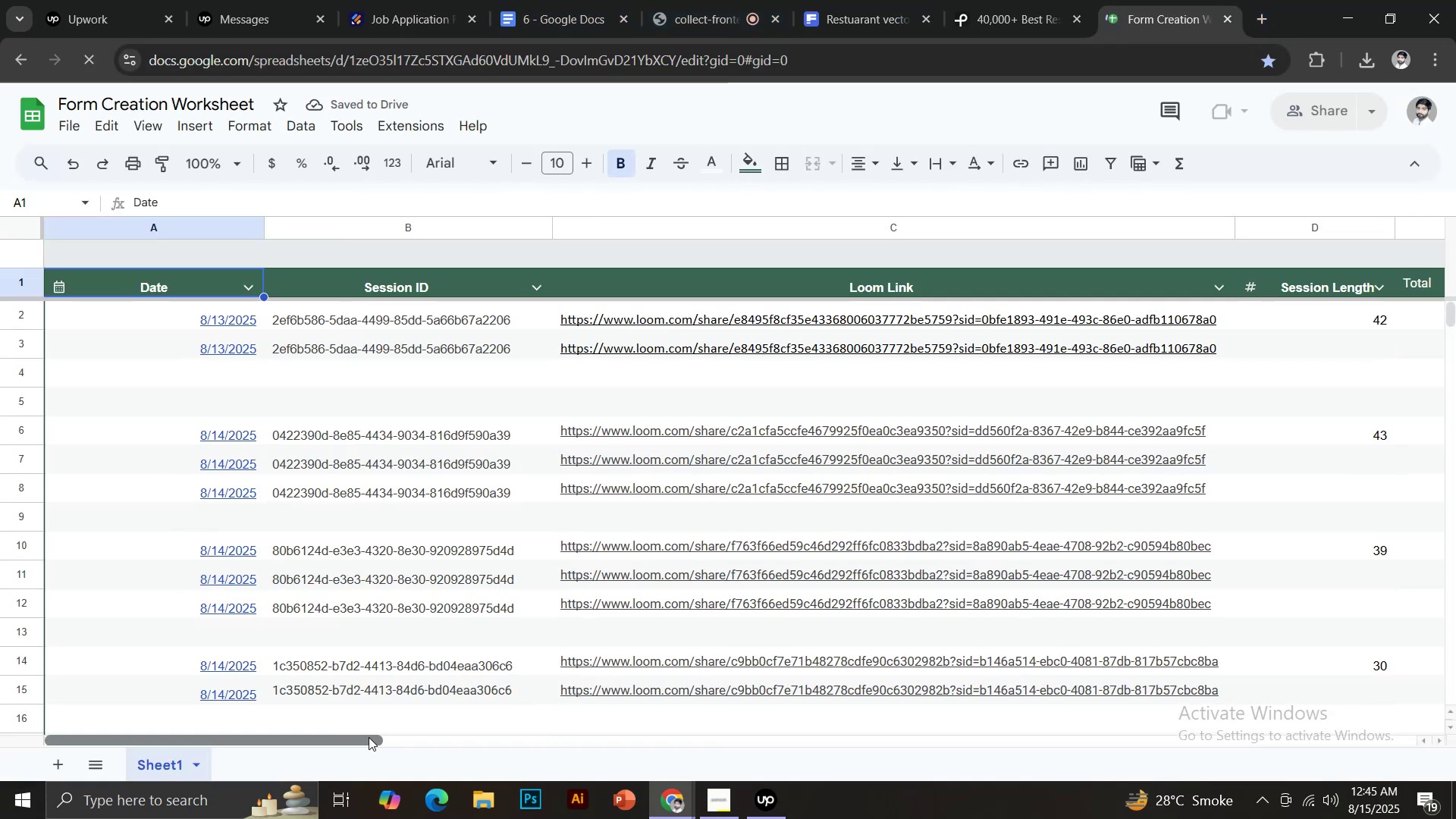 
left_click_drag(start_coordinate=[367, 737], to_coordinate=[420, 730])
 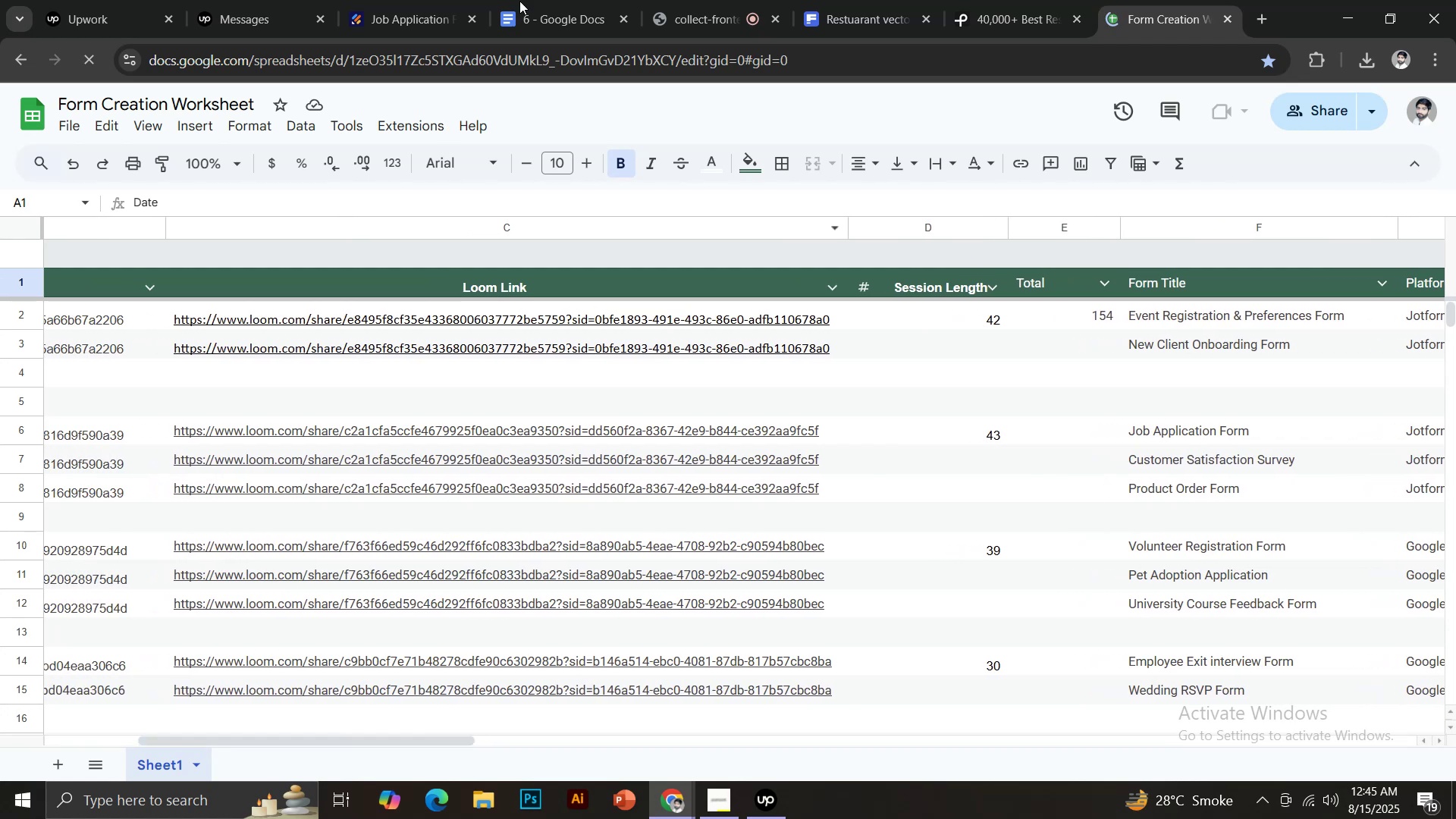 
left_click([539, 0])
 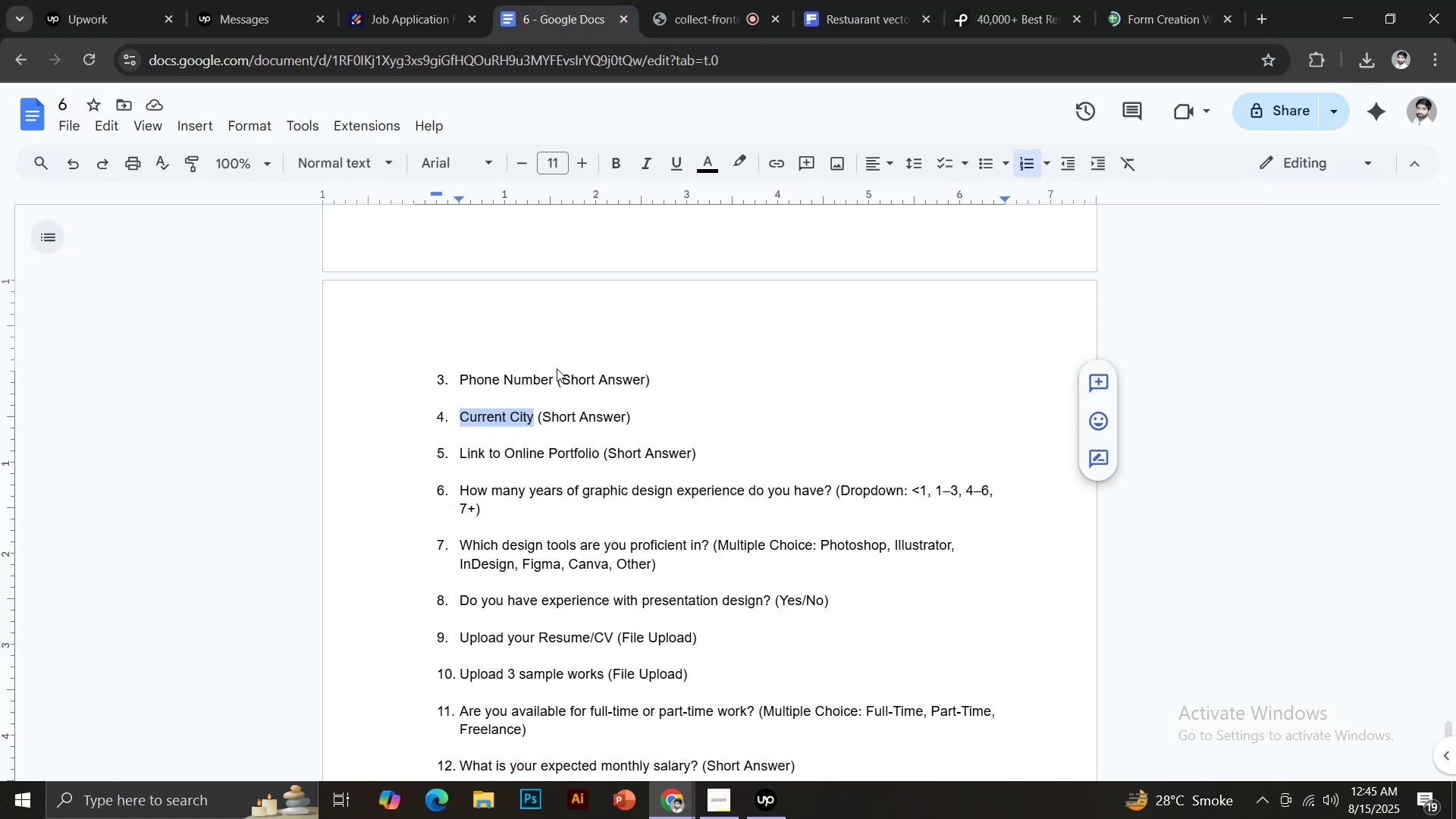 
scroll: coordinate [597, 448], scroll_direction: up, amount: 6.0
 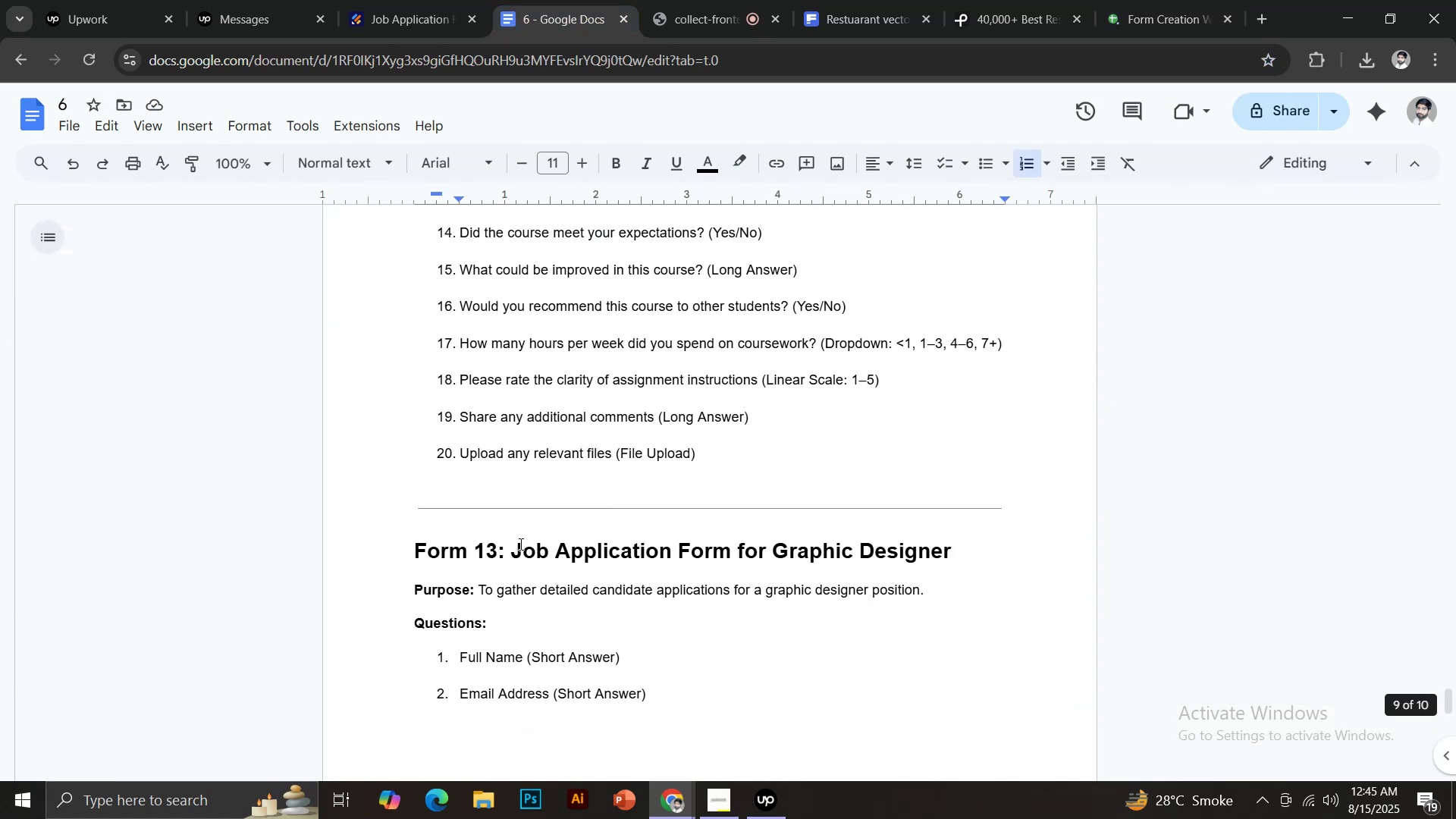 
left_click([519, 544])
 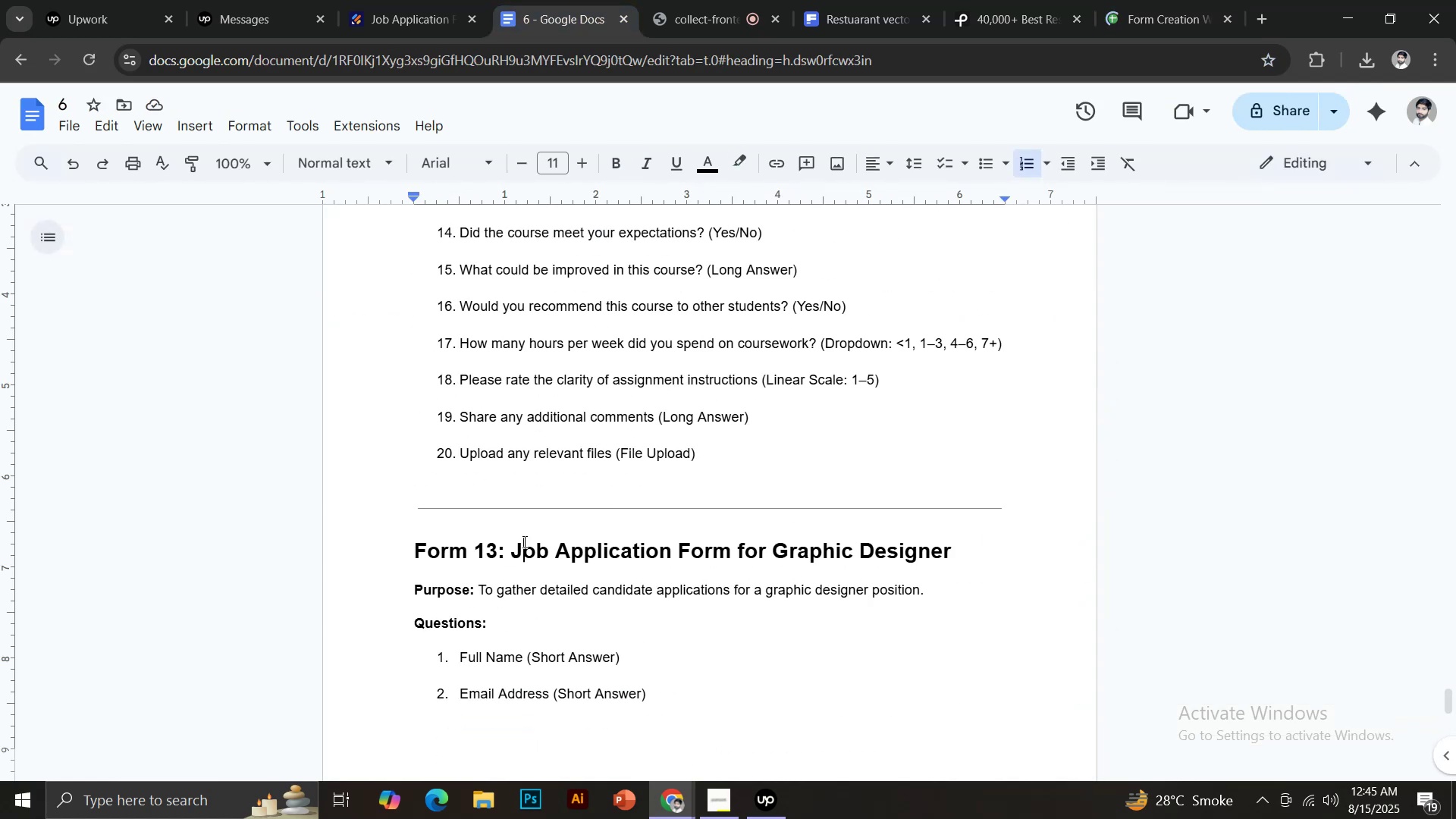 
scroll: coordinate [526, 539], scroll_direction: down, amount: 1.0
 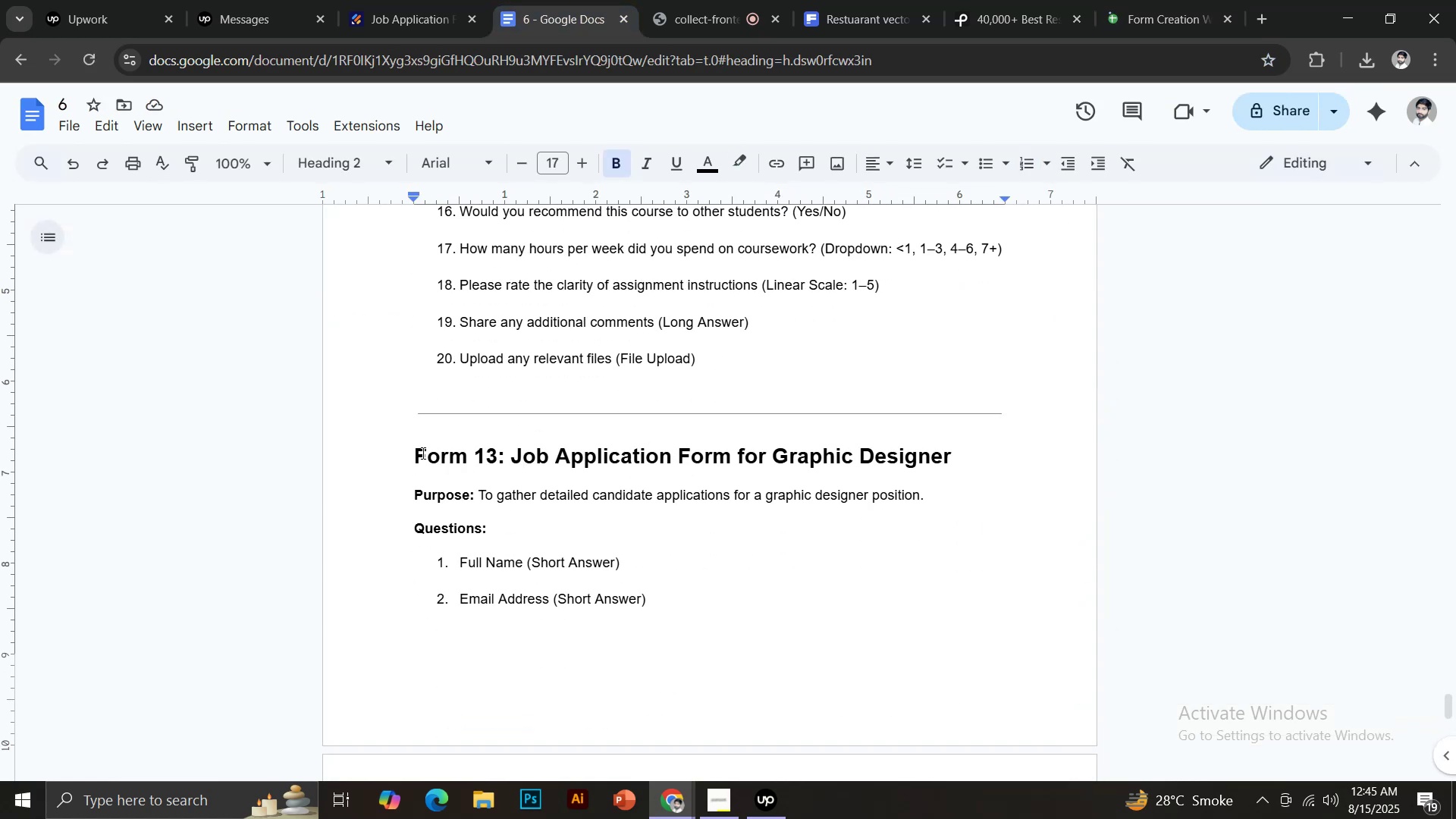 